 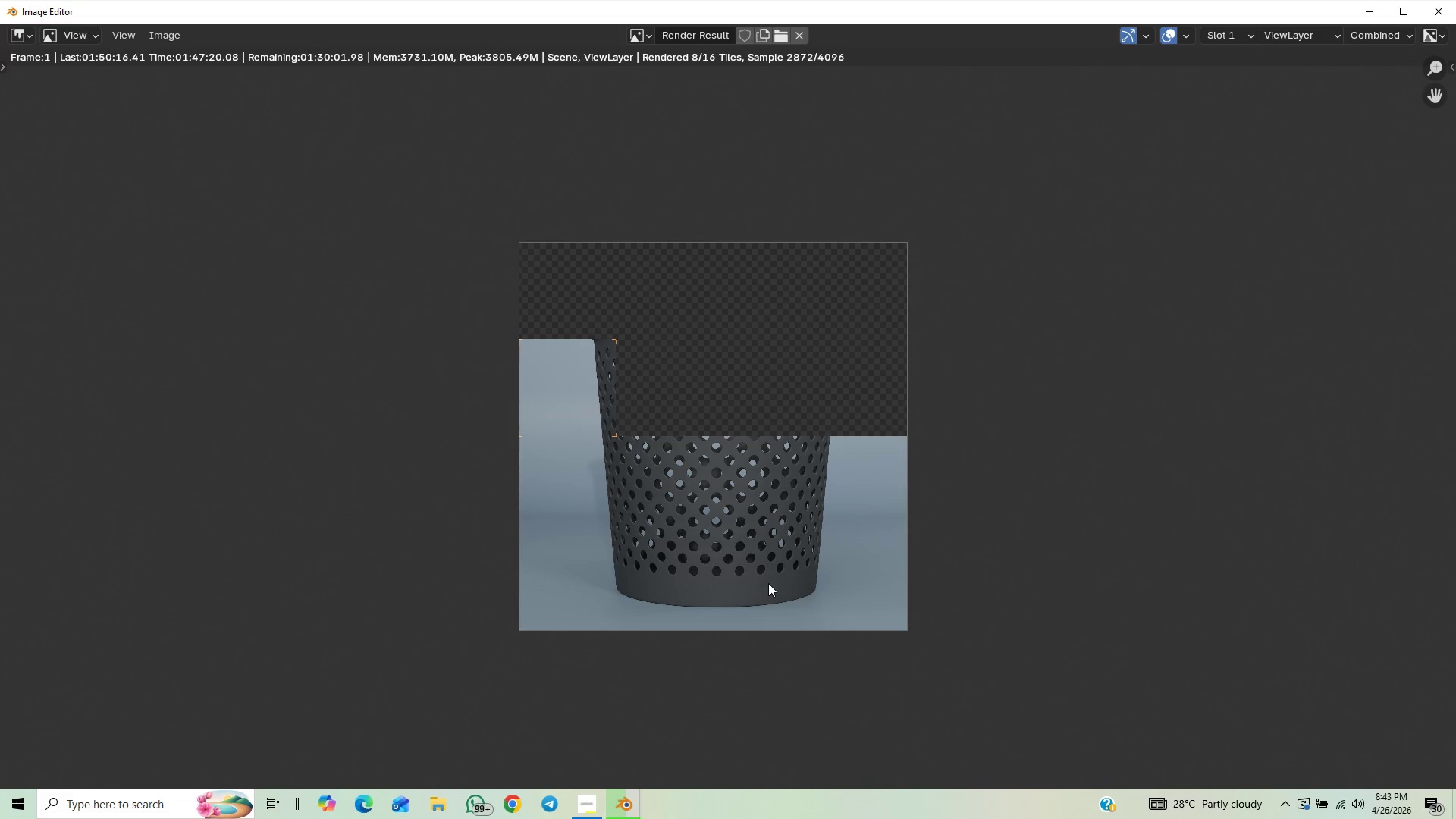 
scroll: coordinate [685, 582], scroll_direction: up, amount: 2.0
 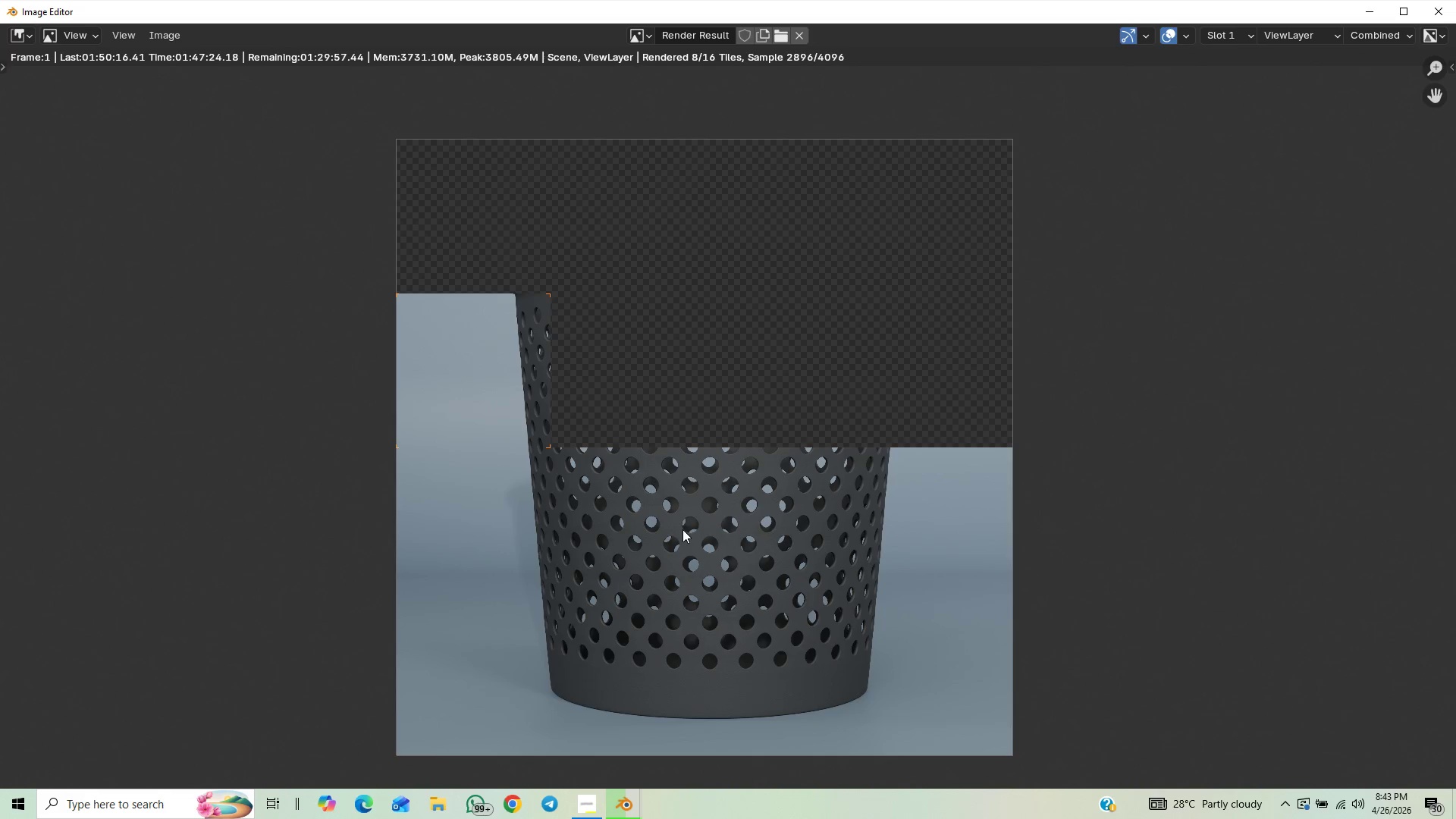 
scroll: coordinate [682, 529], scroll_direction: down, amount: 1.0
 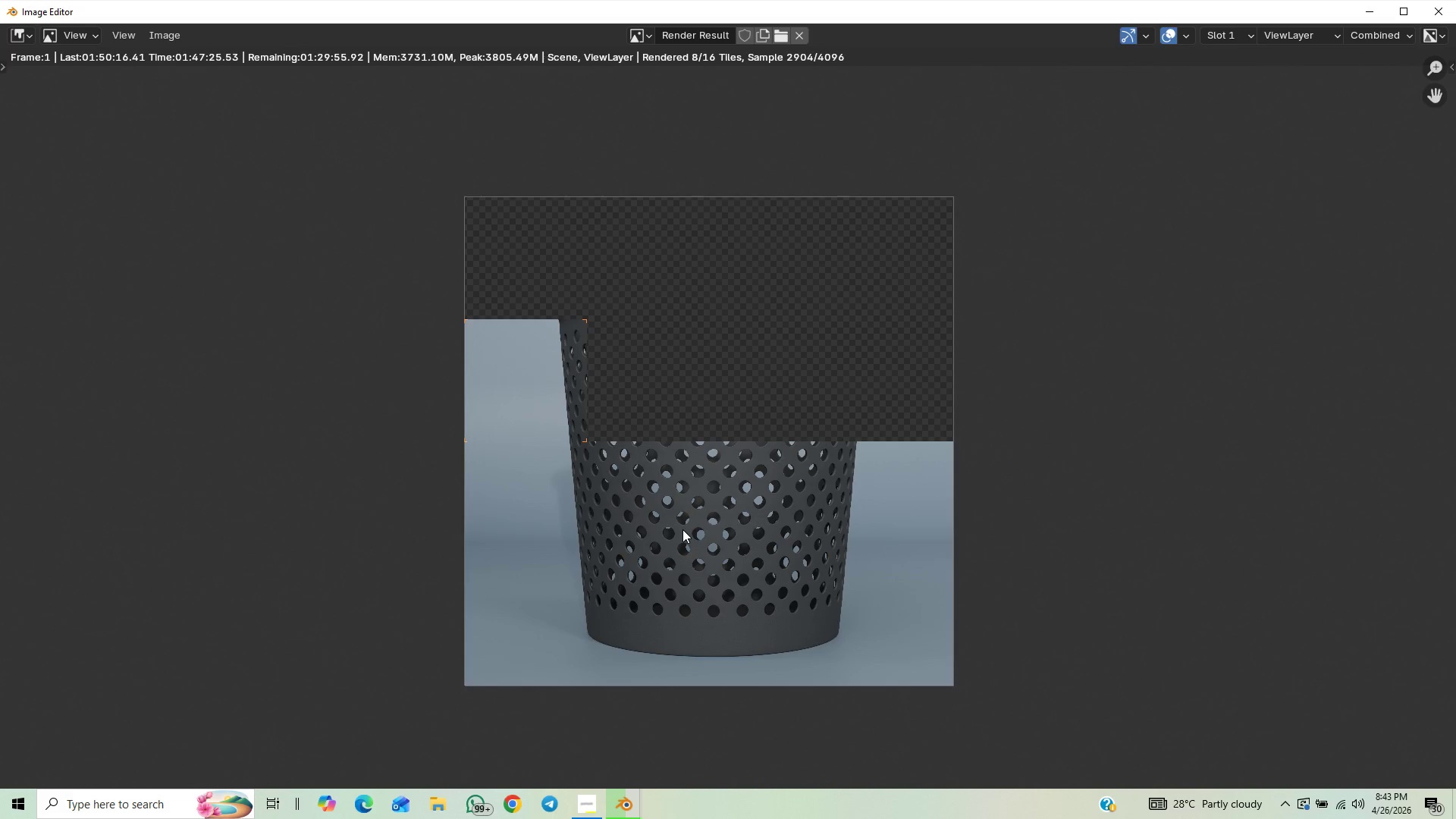 
scroll: coordinate [682, 529], scroll_direction: up, amount: 1.0
 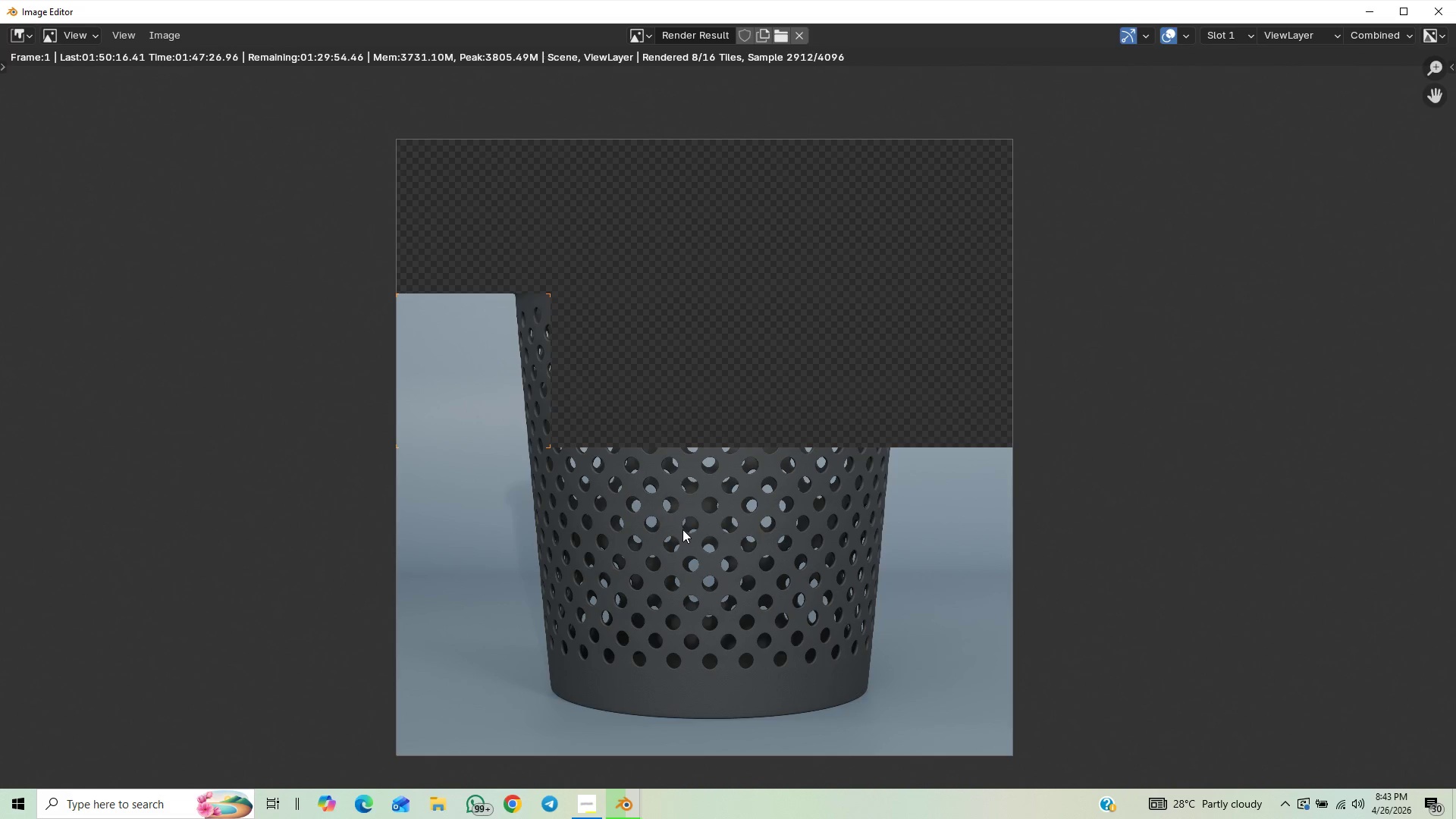 
scroll: coordinate [899, 587], scroll_direction: down, amount: 2.0
 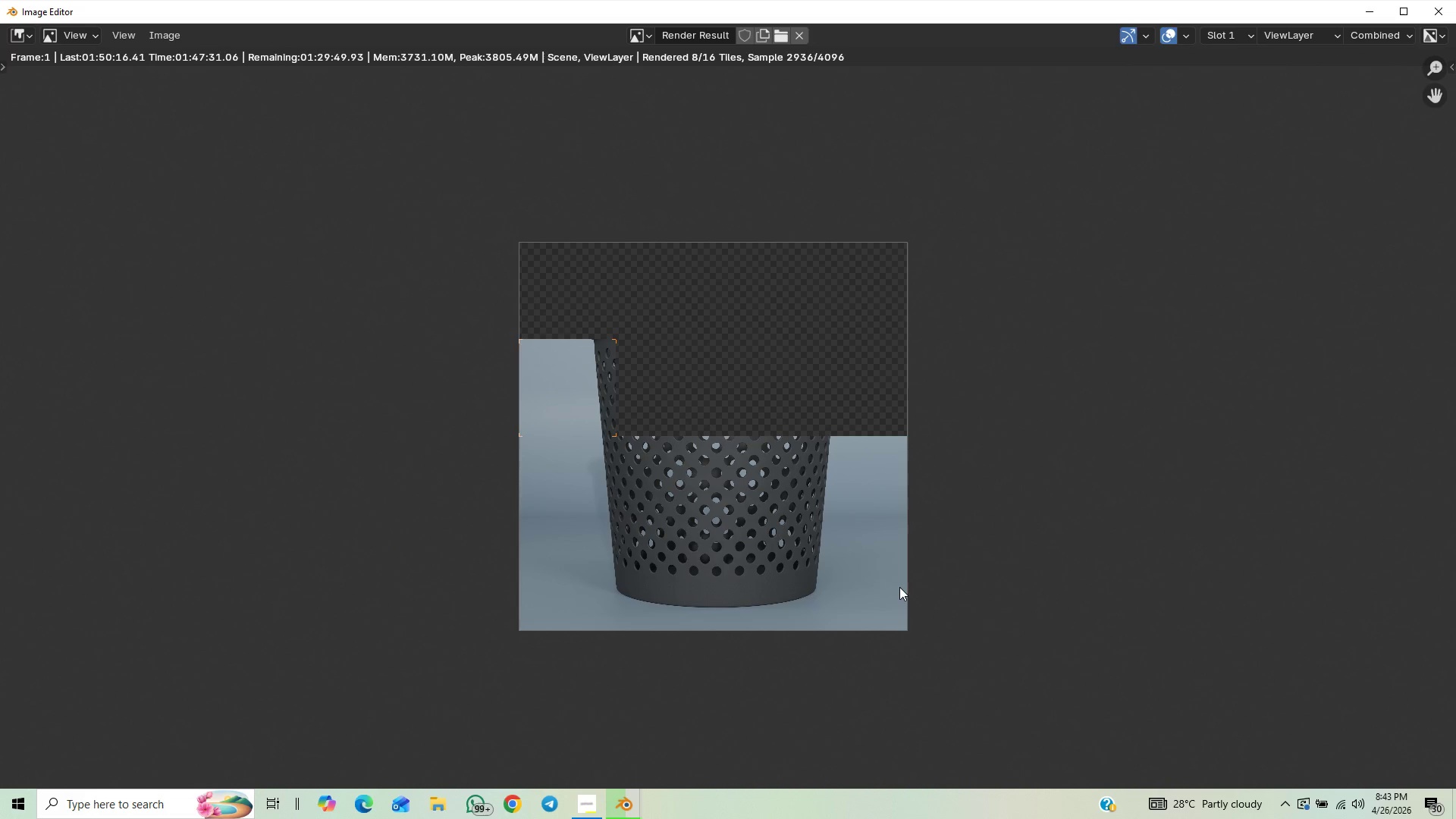 
scroll: coordinate [899, 587], scroll_direction: up, amount: 1.0
 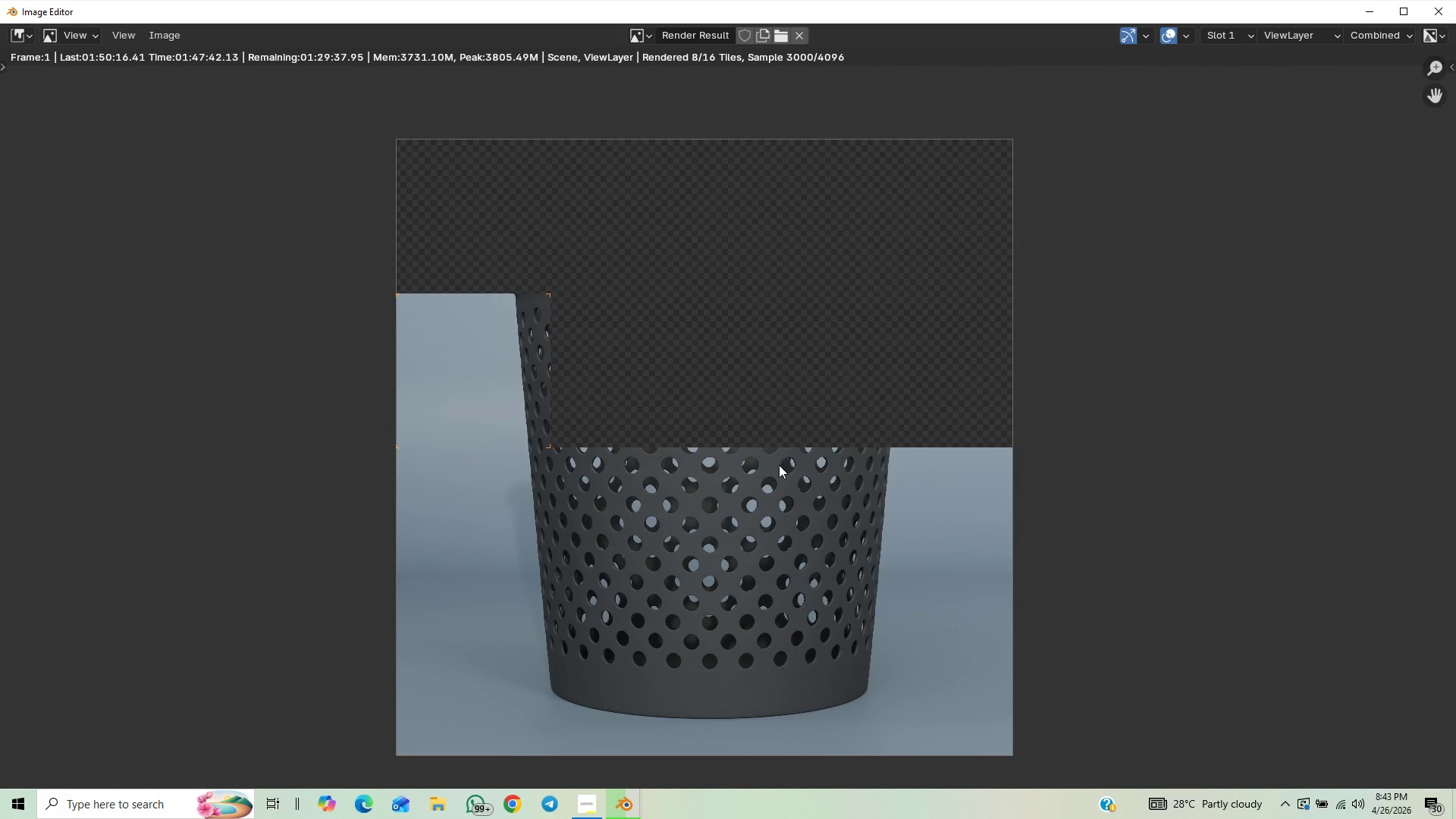 
wait(15.11)
 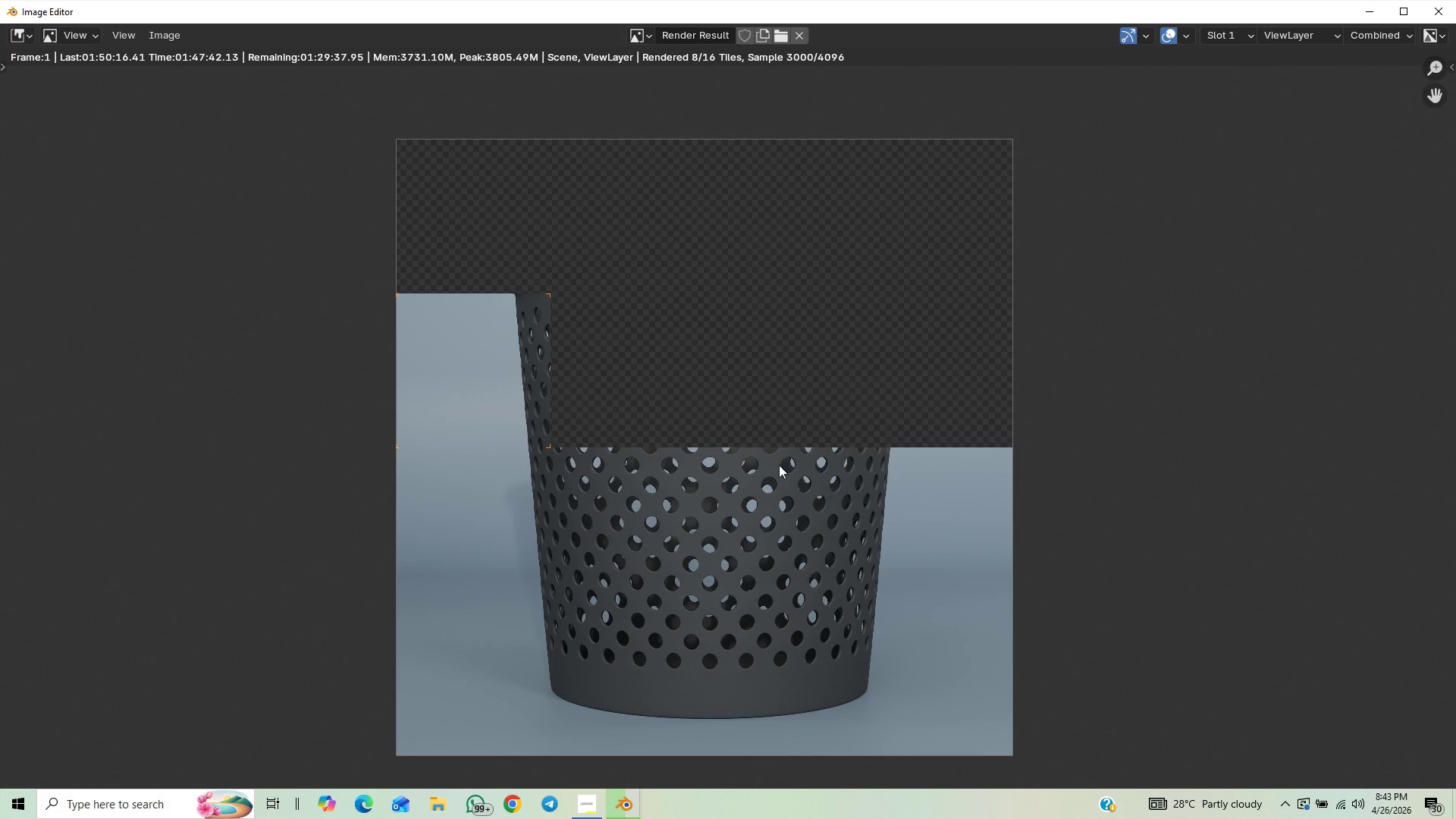 
scroll: coordinate [1198, 511], scroll_direction: down, amount: 2.0
 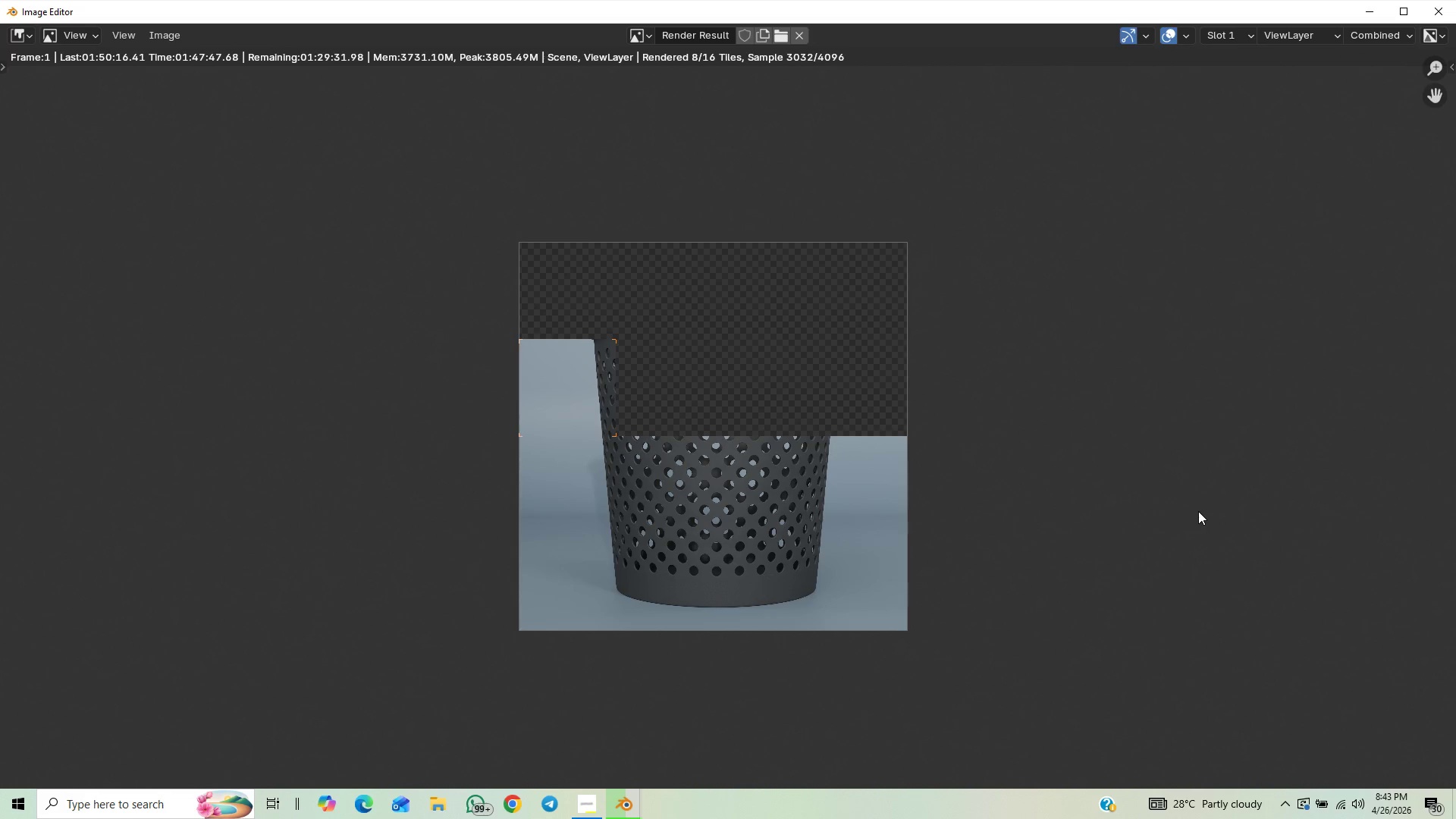 
scroll: coordinate [1109, 492], scroll_direction: up, amount: 3.0
 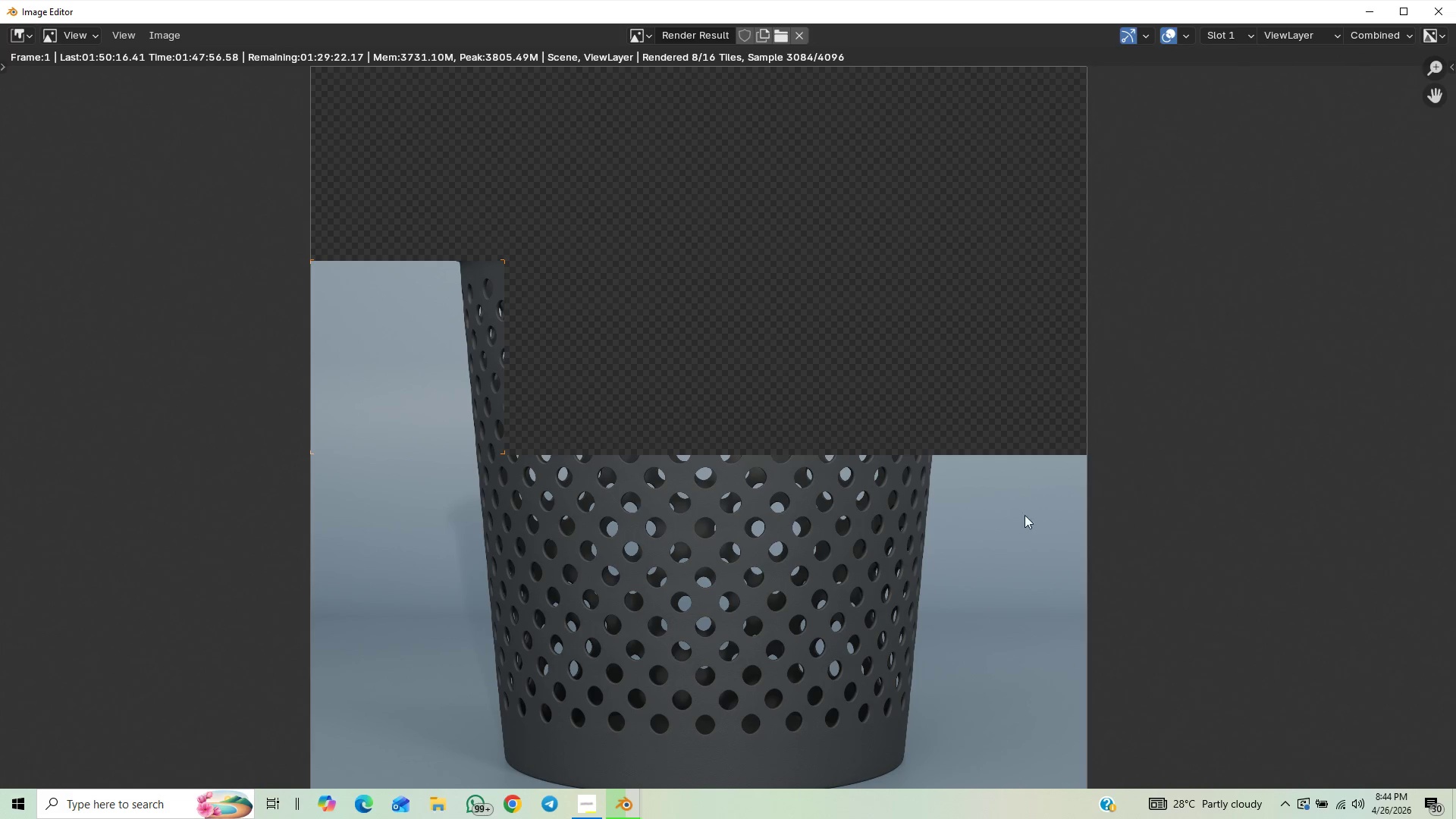 
scroll: coordinate [1038, 559], scroll_direction: down, amount: 1.0
 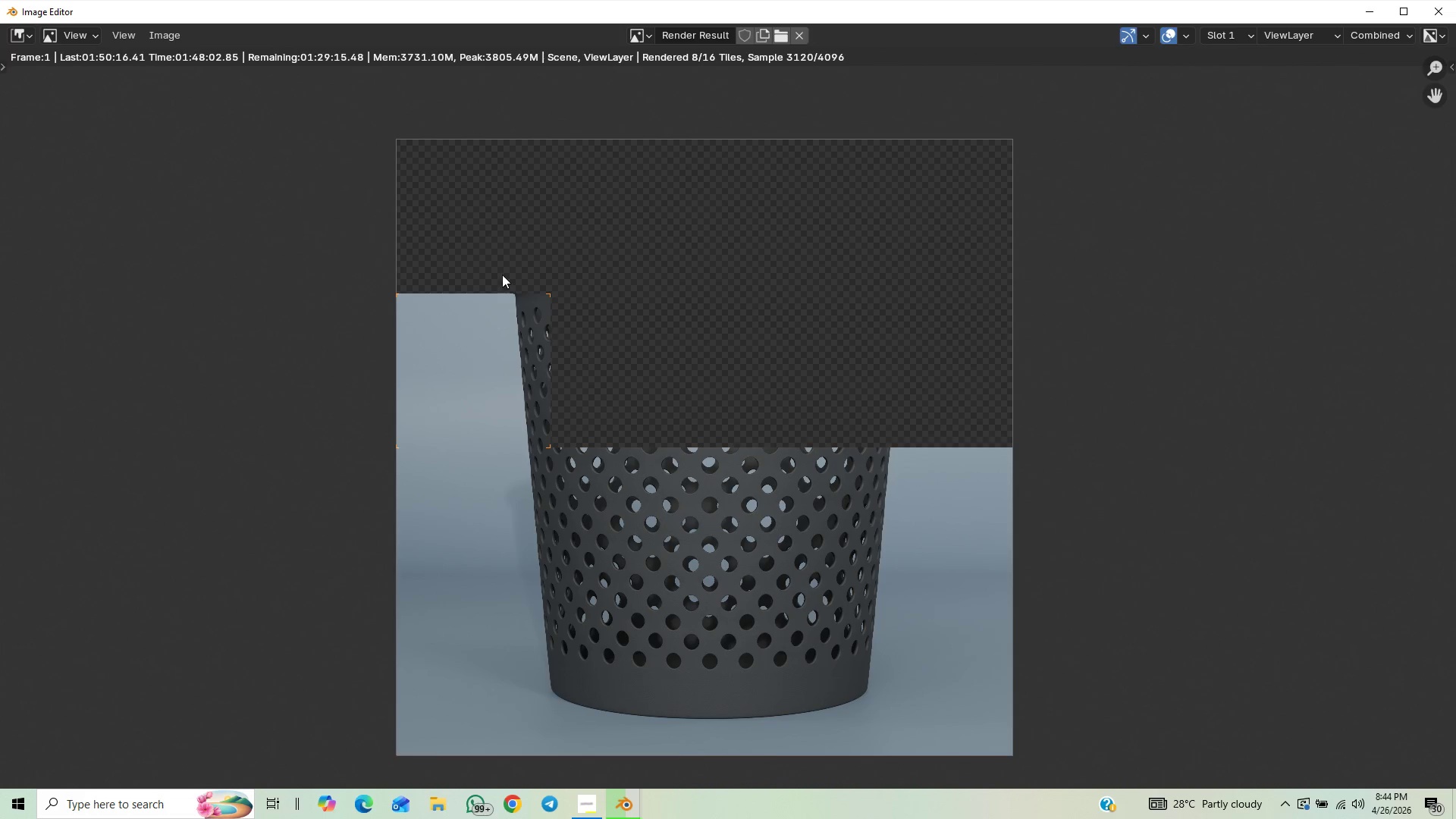 
wait(6.43)
 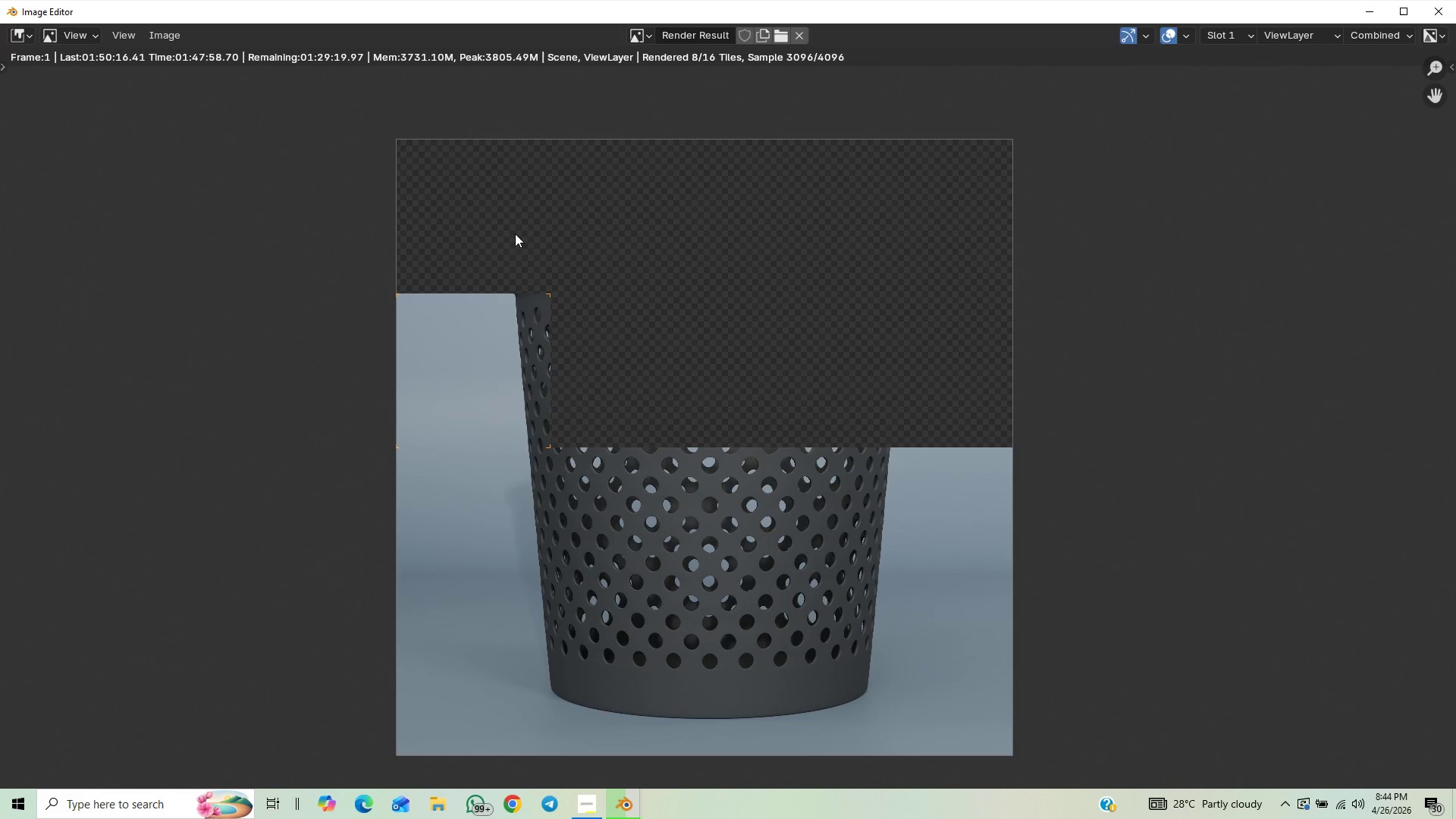 
scroll: coordinate [581, 364], scroll_direction: down, amount: 1.0
 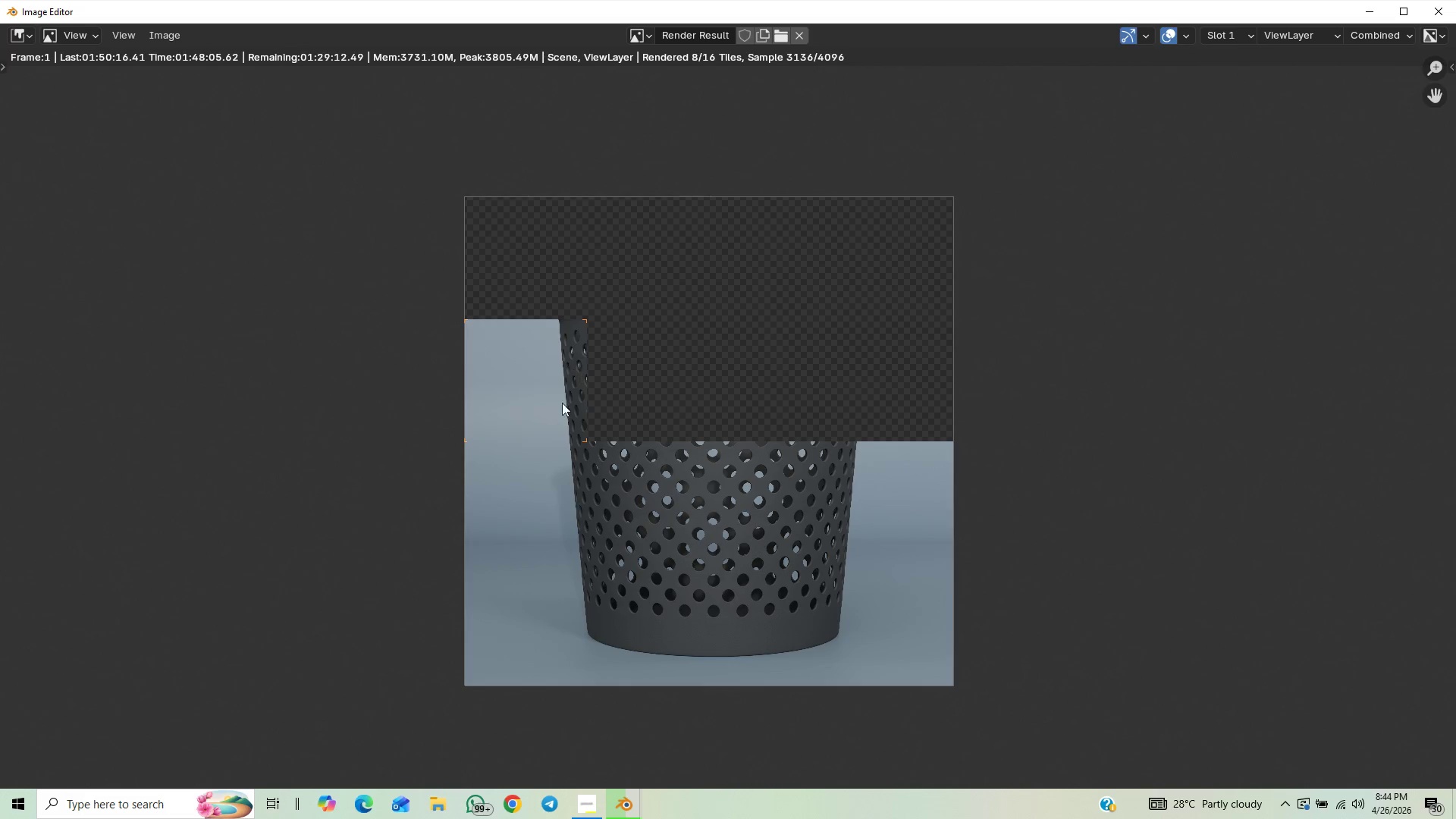 
scroll: coordinate [548, 436], scroll_direction: up, amount: 1.0
 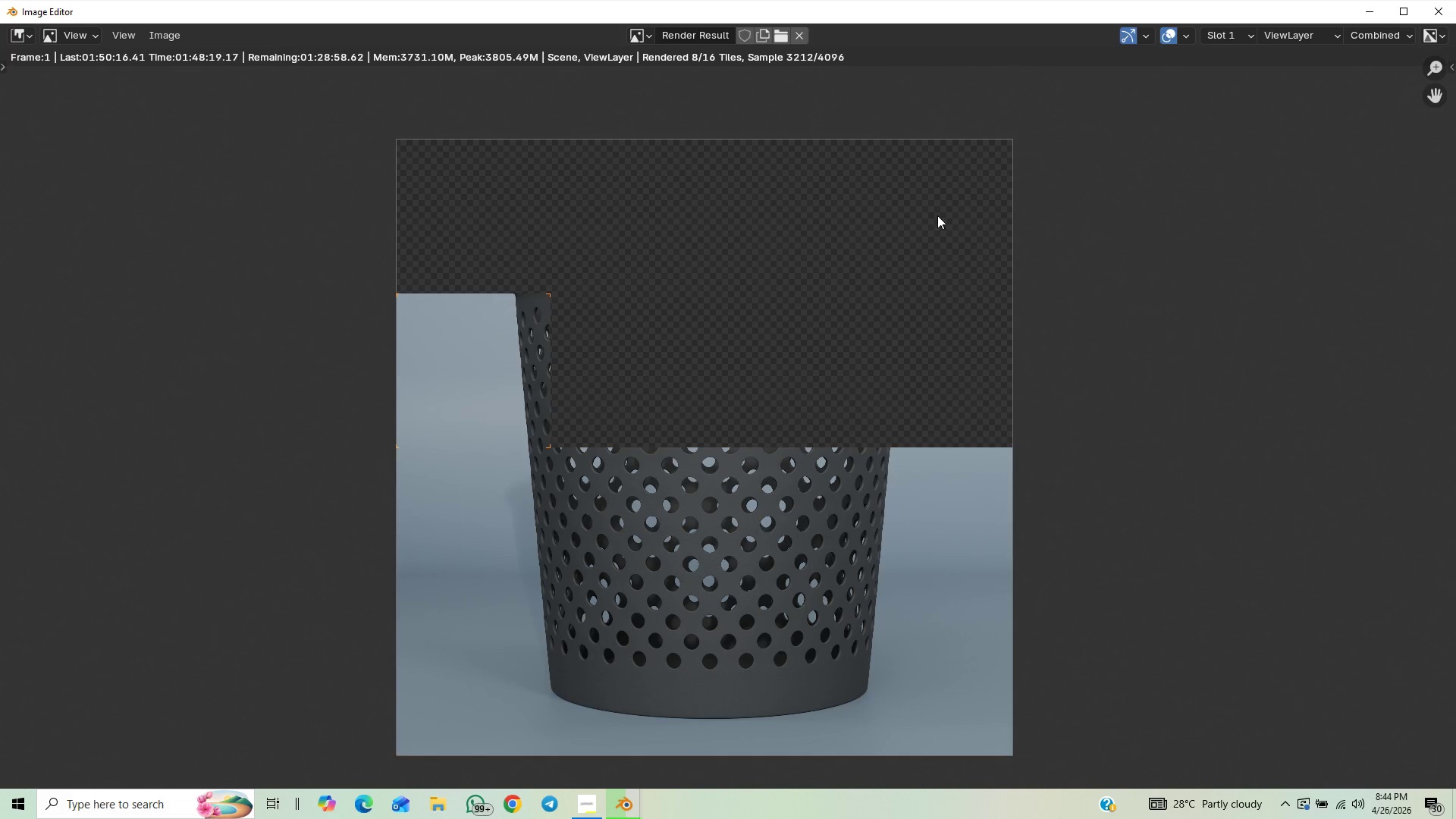 
wait(17.64)
 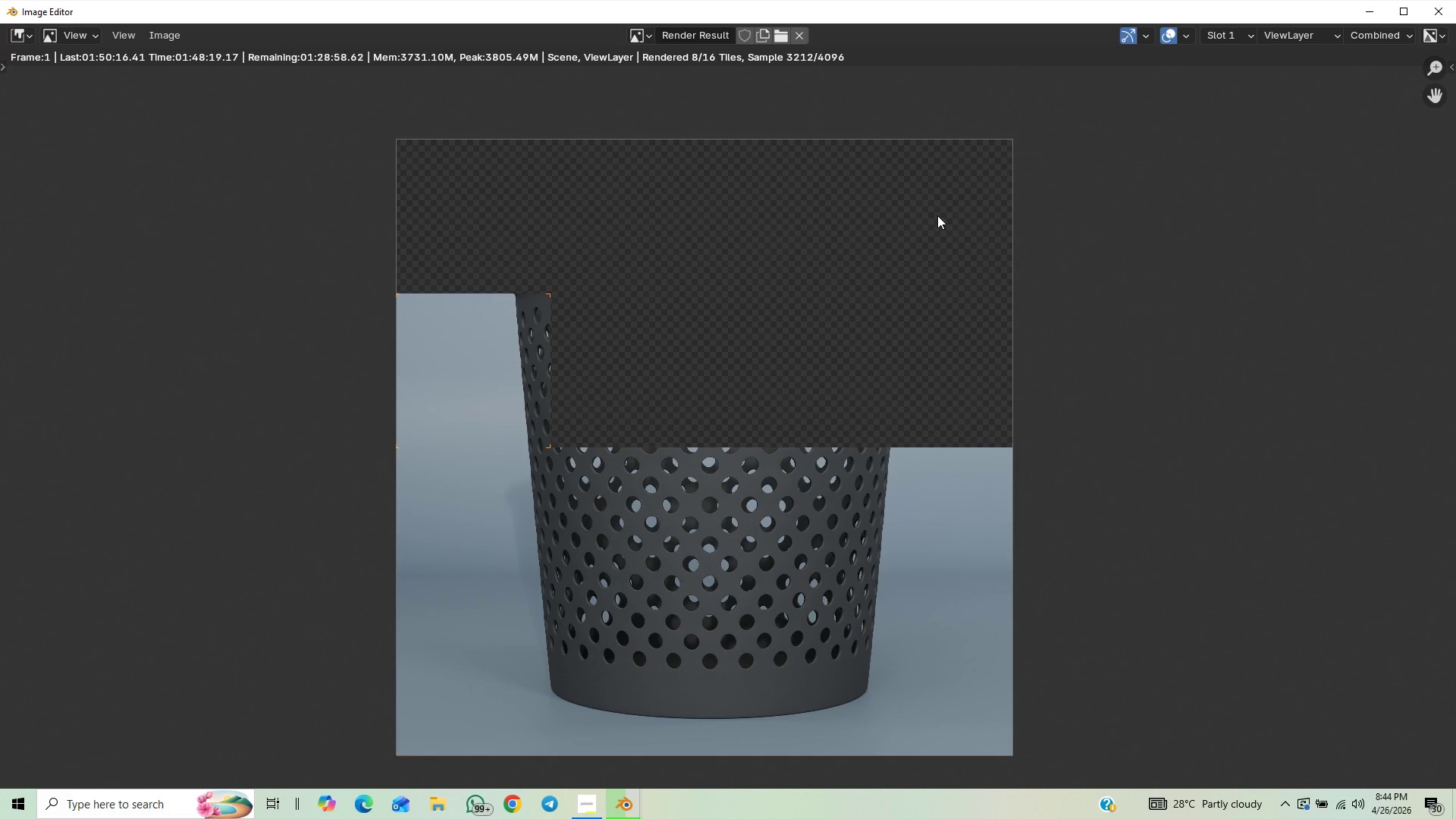 
scroll: coordinate [776, 278], scroll_direction: down, amount: 2.0
 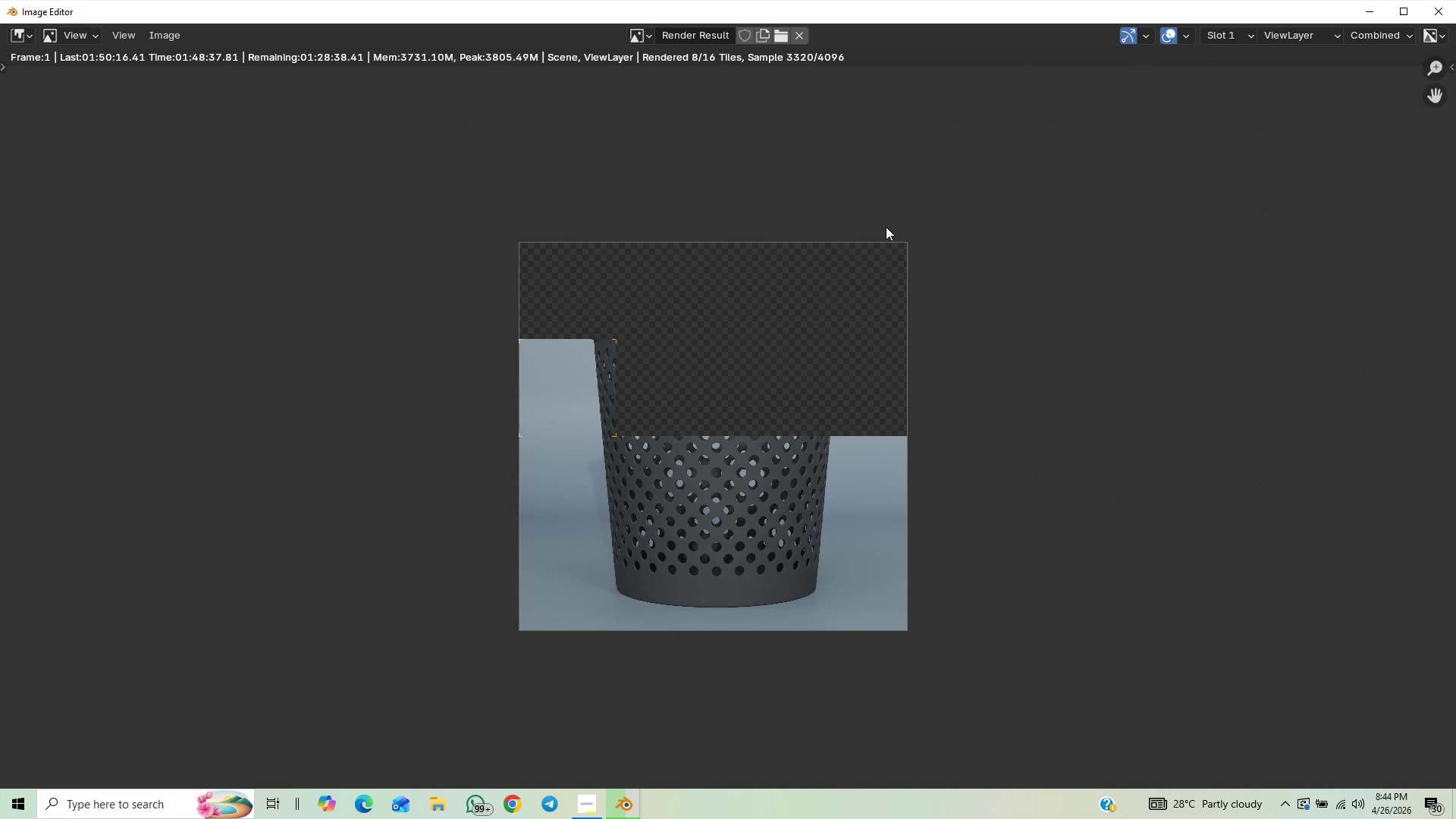 
wait(18.5)
 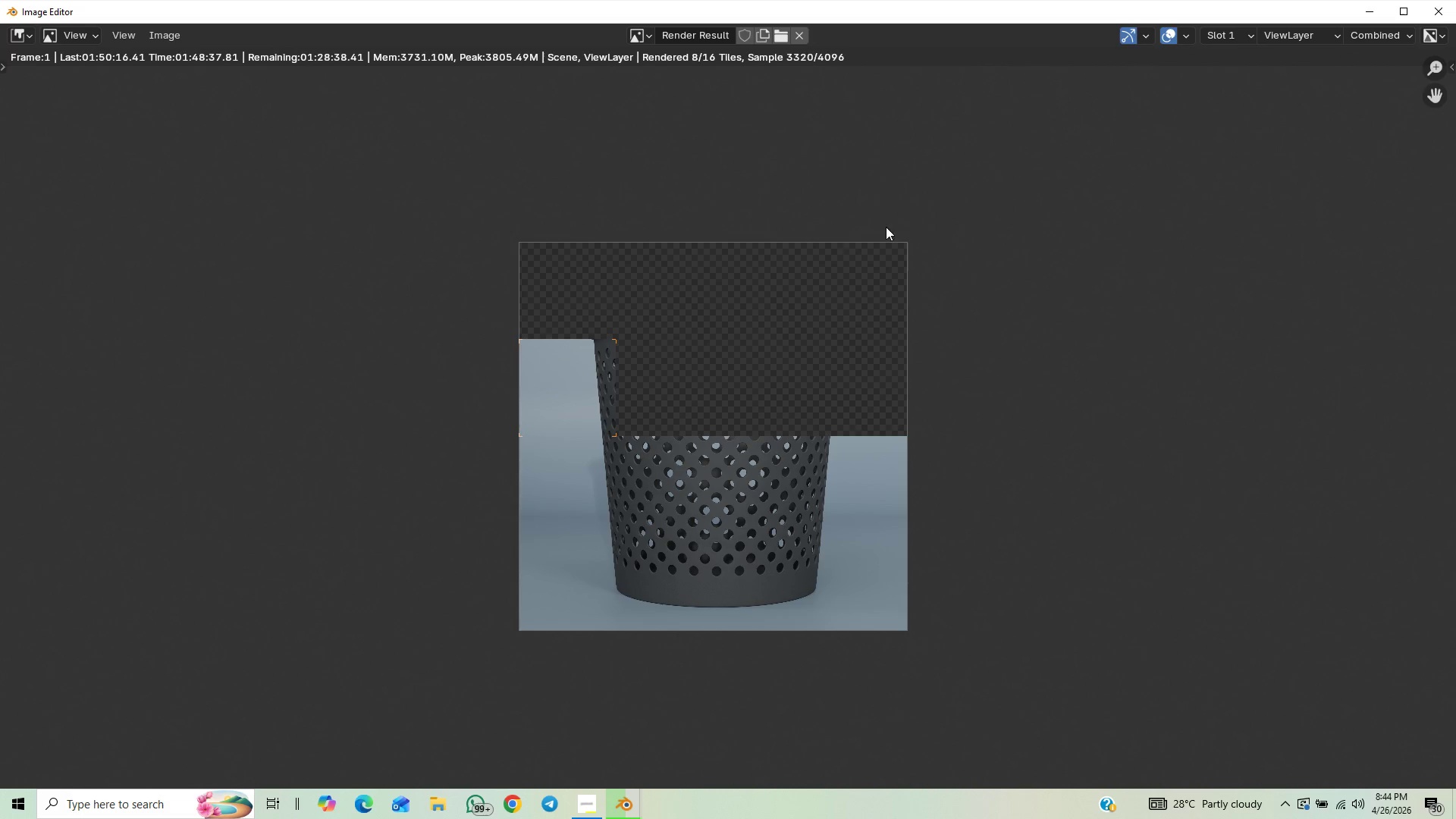 
scroll: coordinate [574, 269], scroll_direction: up, amount: 3.0
 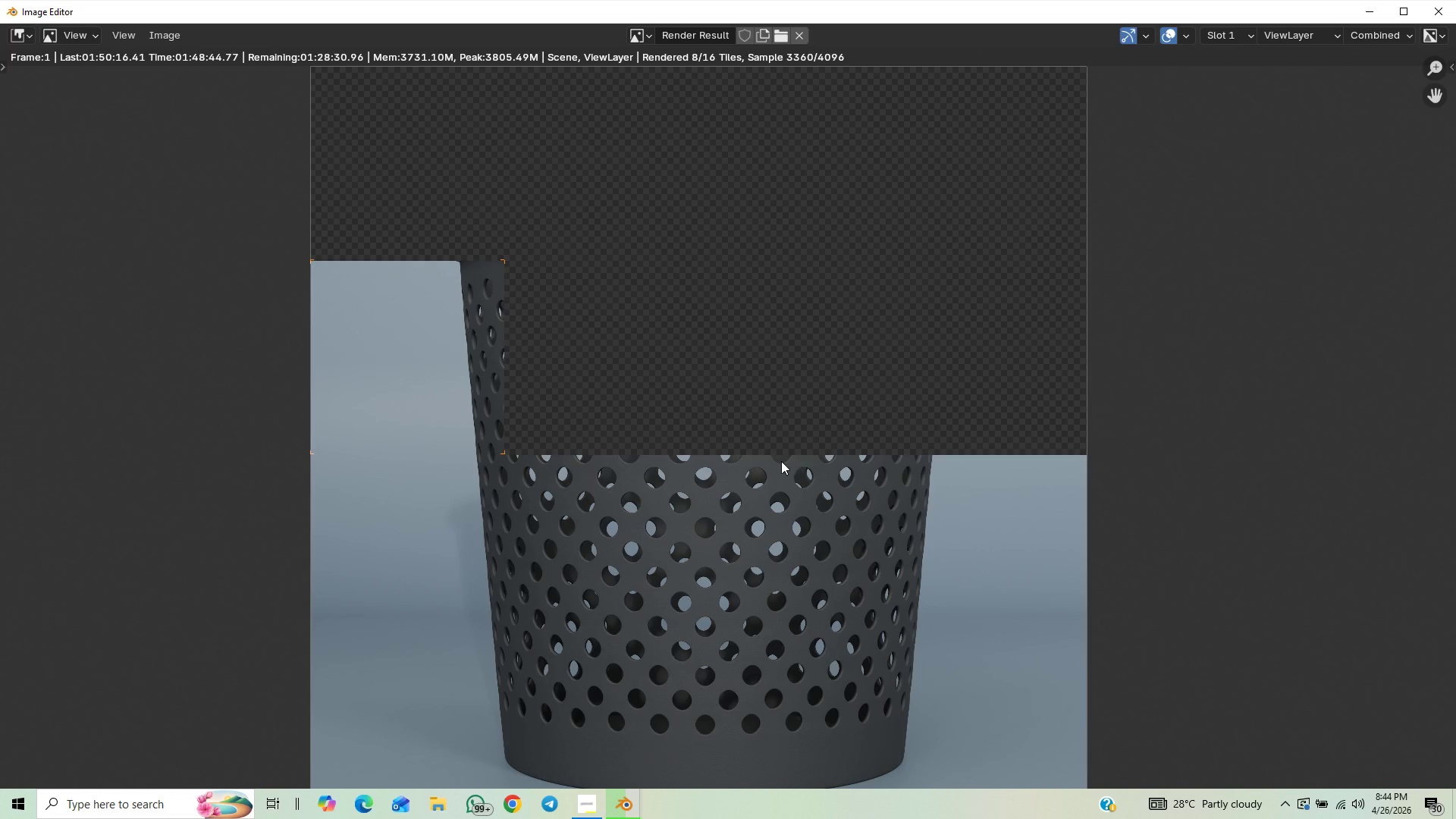 
scroll: coordinate [777, 460], scroll_direction: down, amount: 1.0
 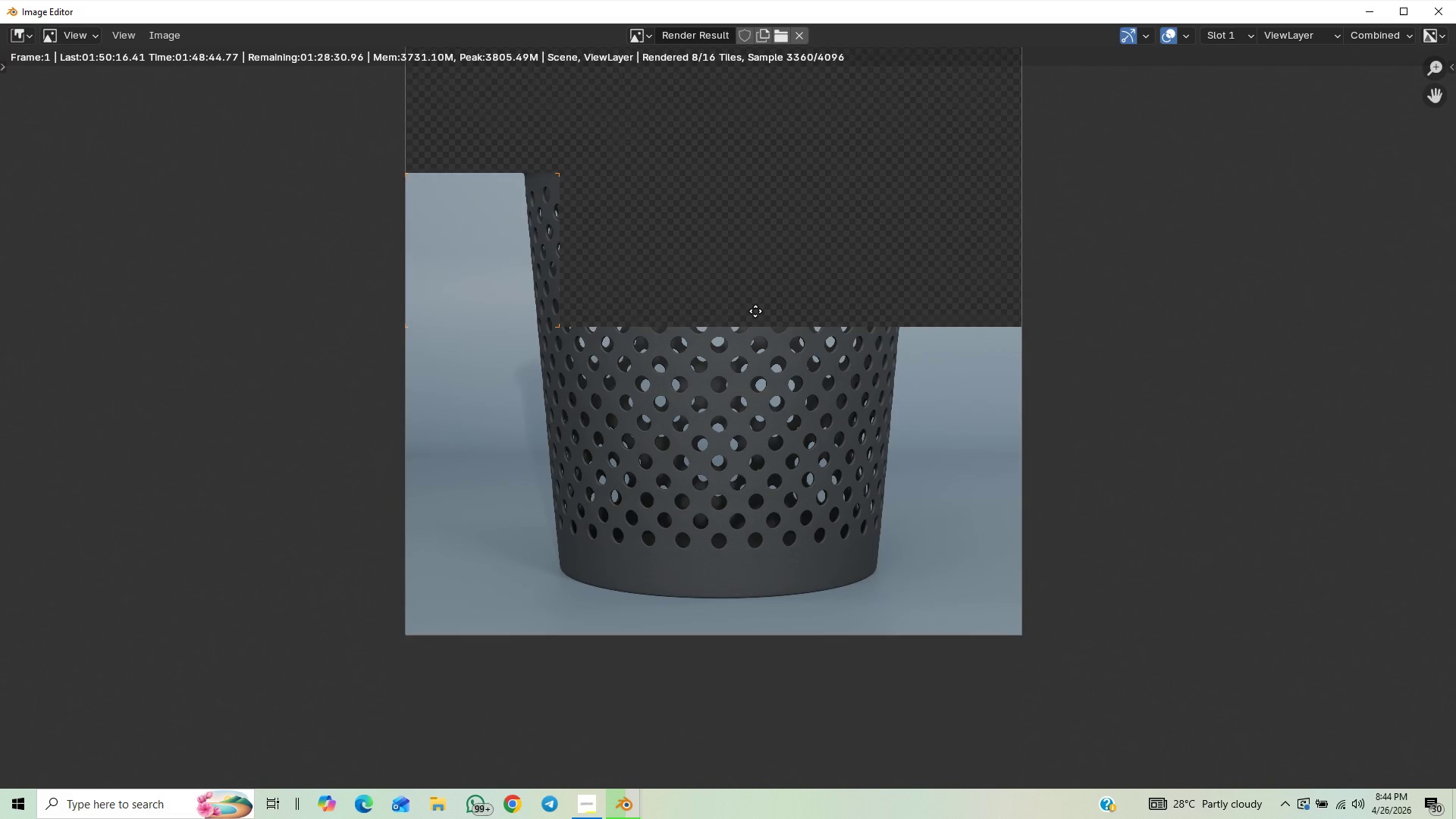 
scroll: coordinate [1106, 286], scroll_direction: up, amount: 6.0
 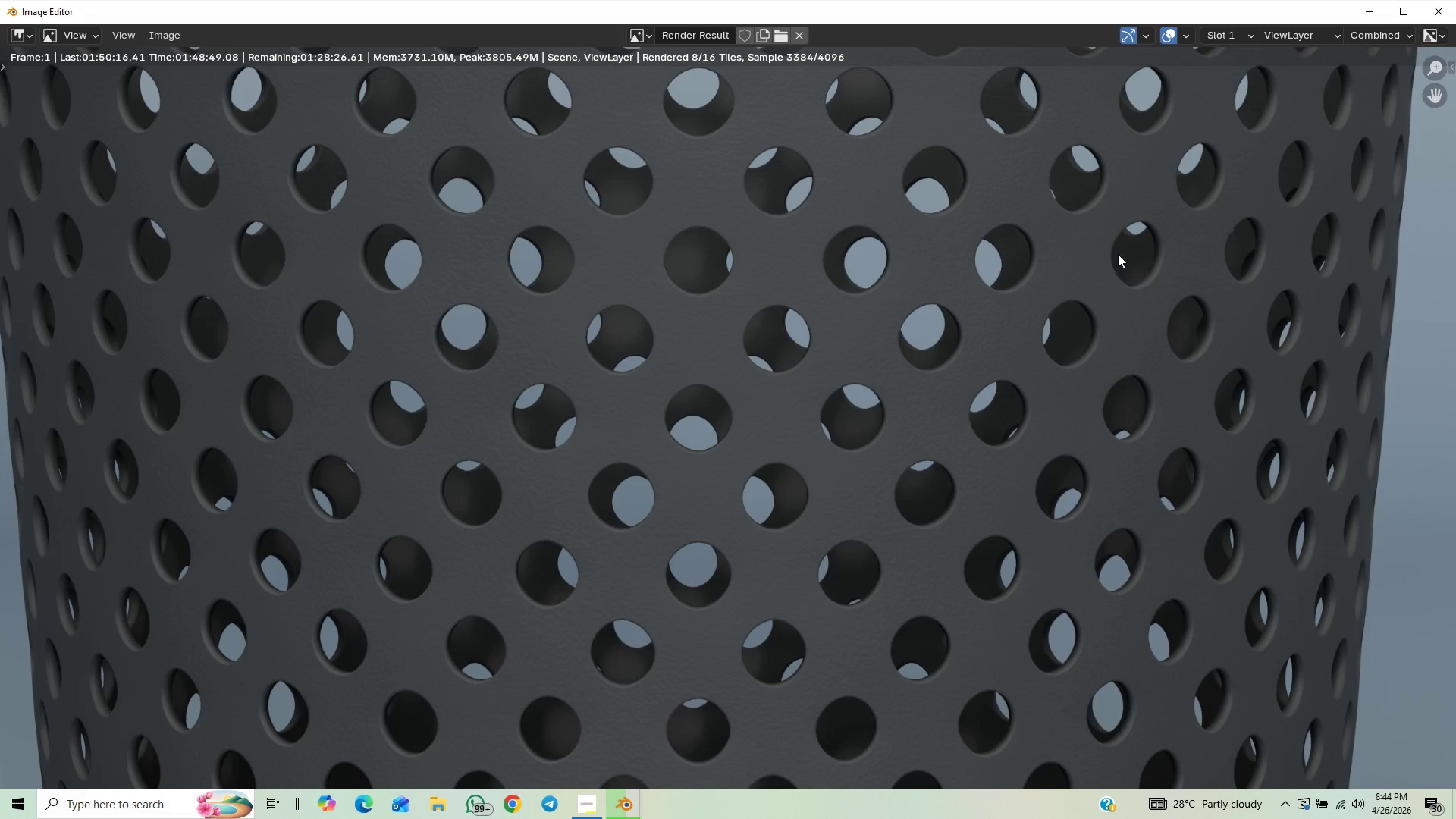 
scroll: coordinate [723, 181], scroll_direction: down, amount: 5.0
 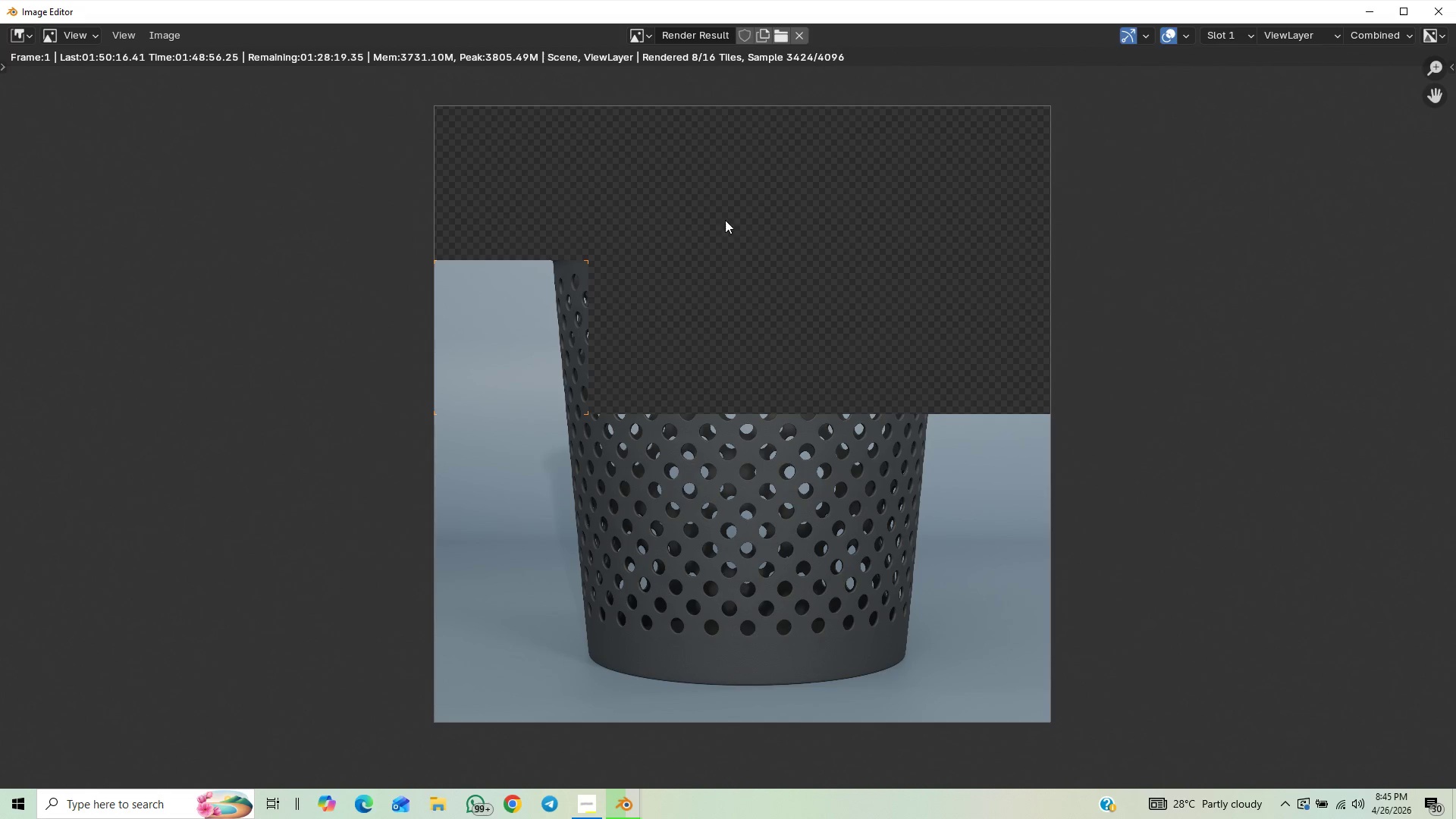 
scroll: coordinate [727, 243], scroll_direction: down, amount: 2.0
 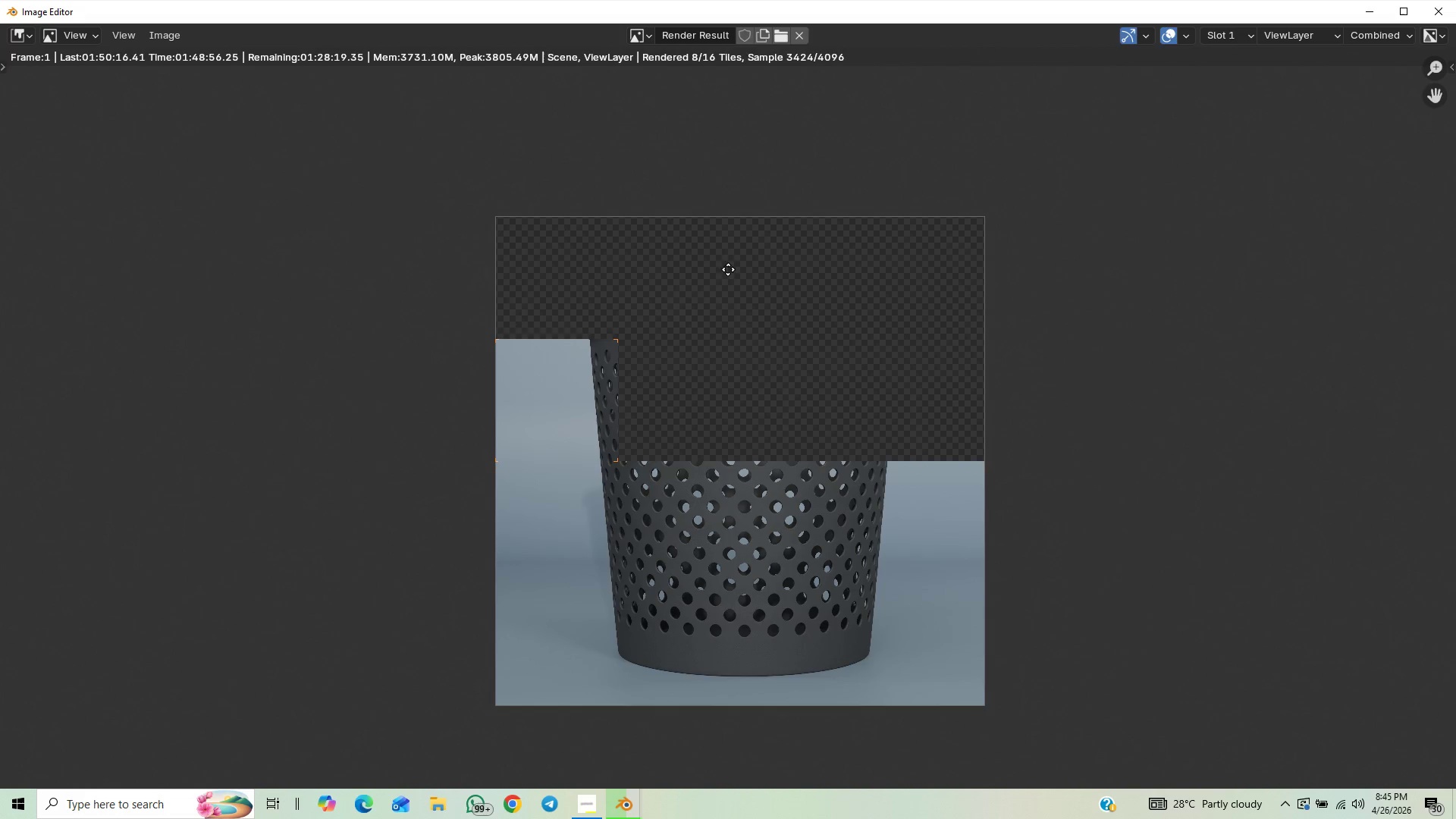 
scroll: coordinate [728, 265], scroll_direction: up, amount: 1.0
 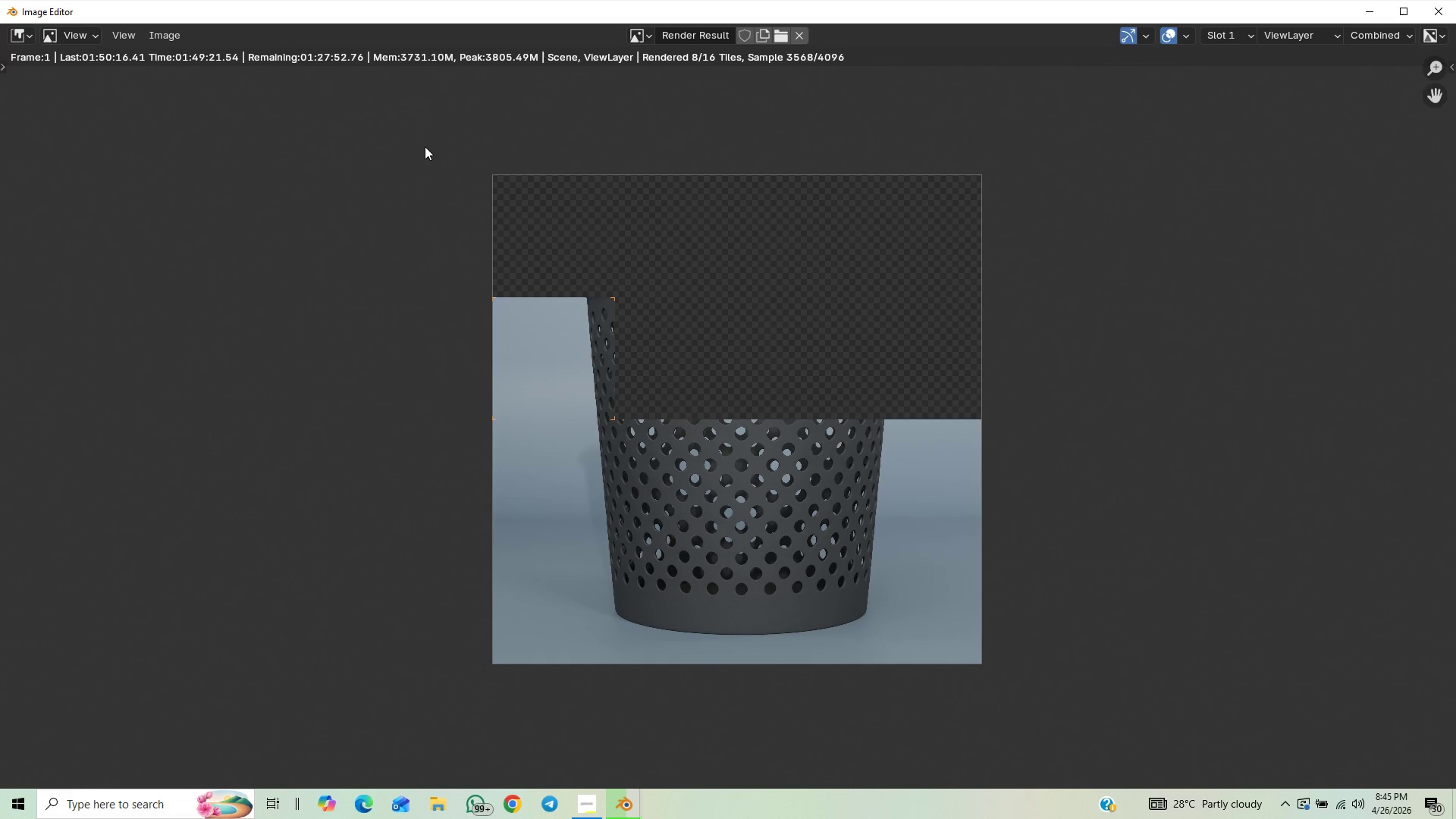 
wait(28.38)
 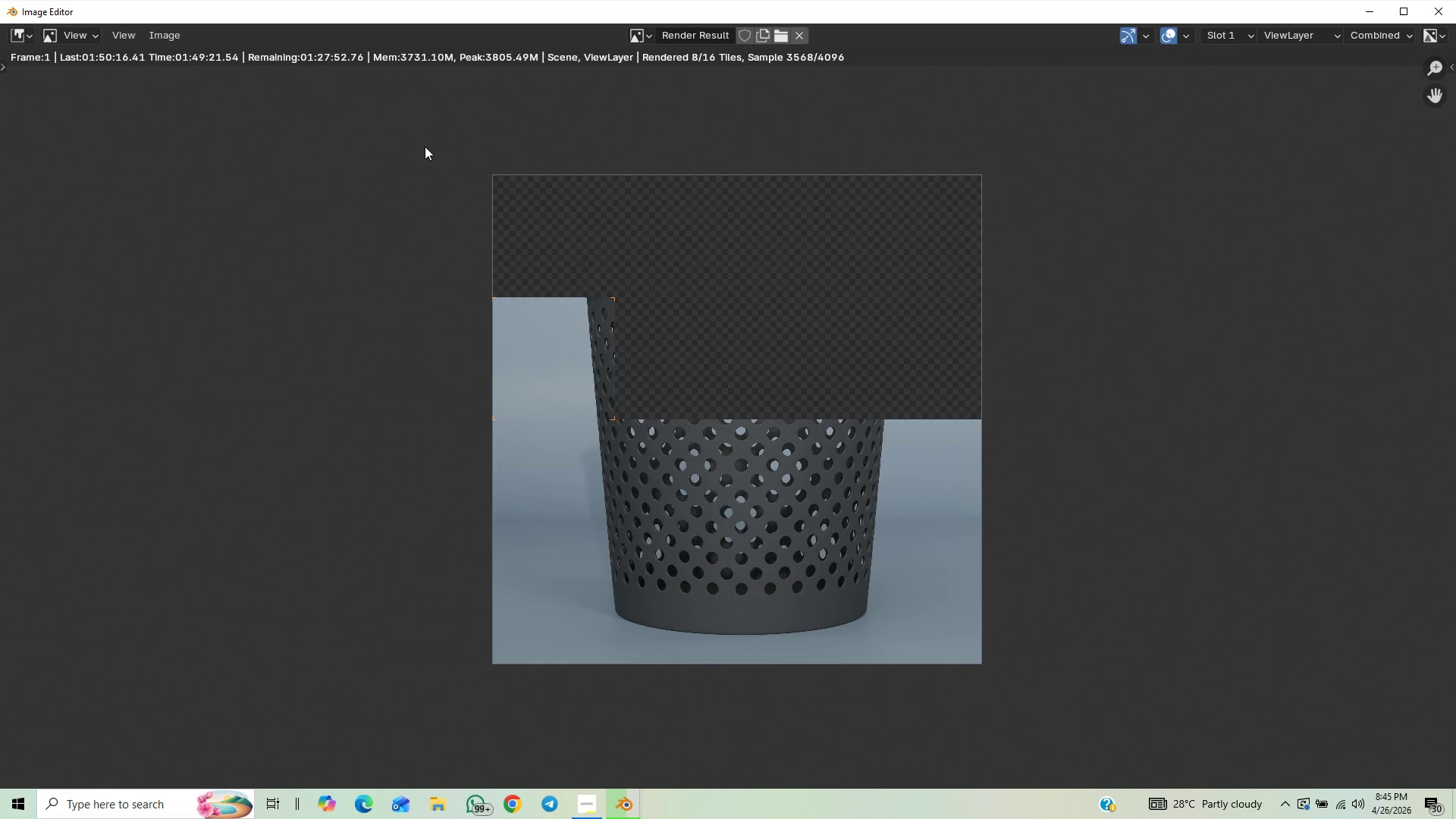 
scroll: coordinate [582, 329], scroll_direction: down, amount: 1.0
 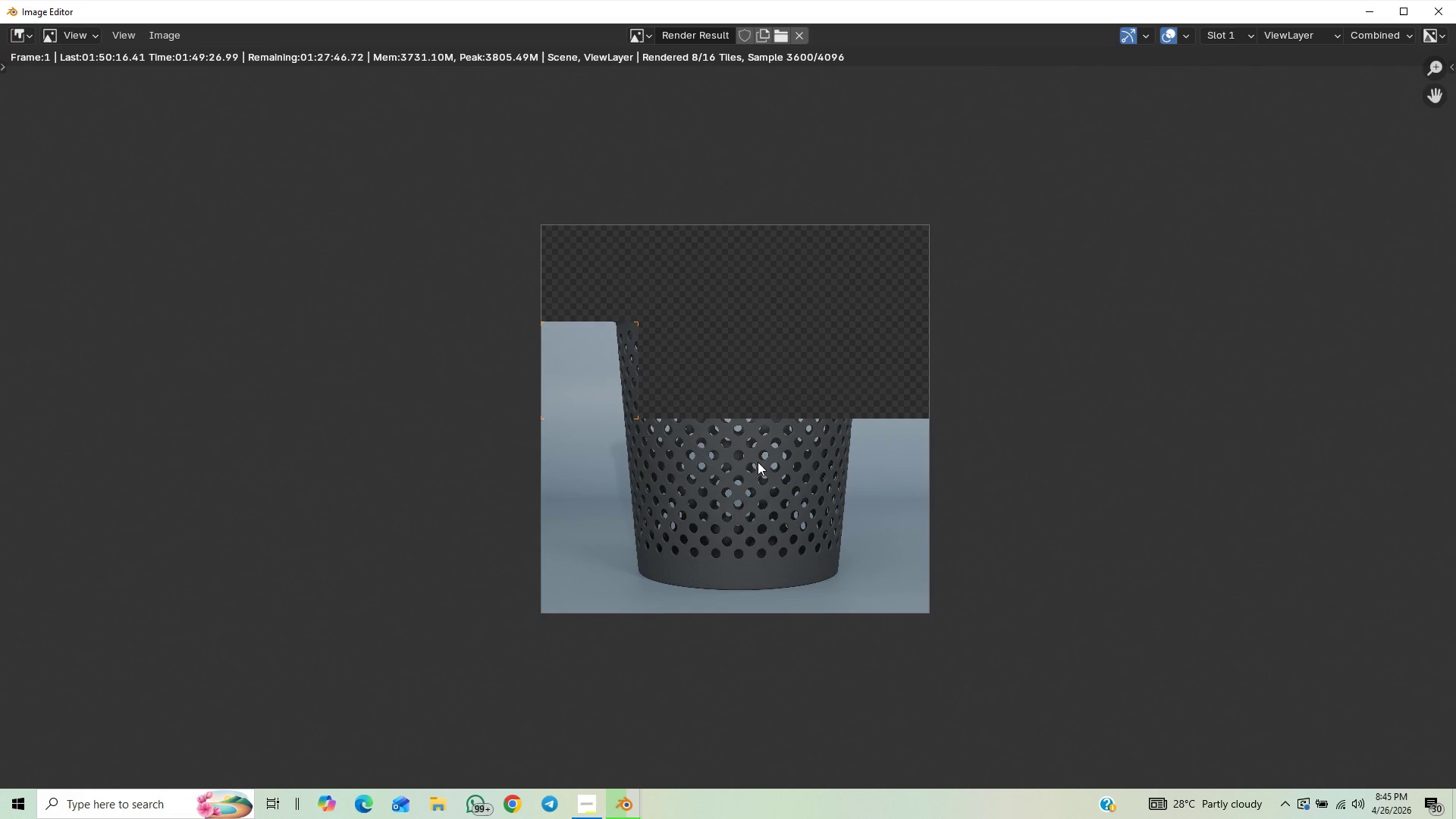 
scroll: coordinate [751, 516], scroll_direction: up, amount: 1.0
 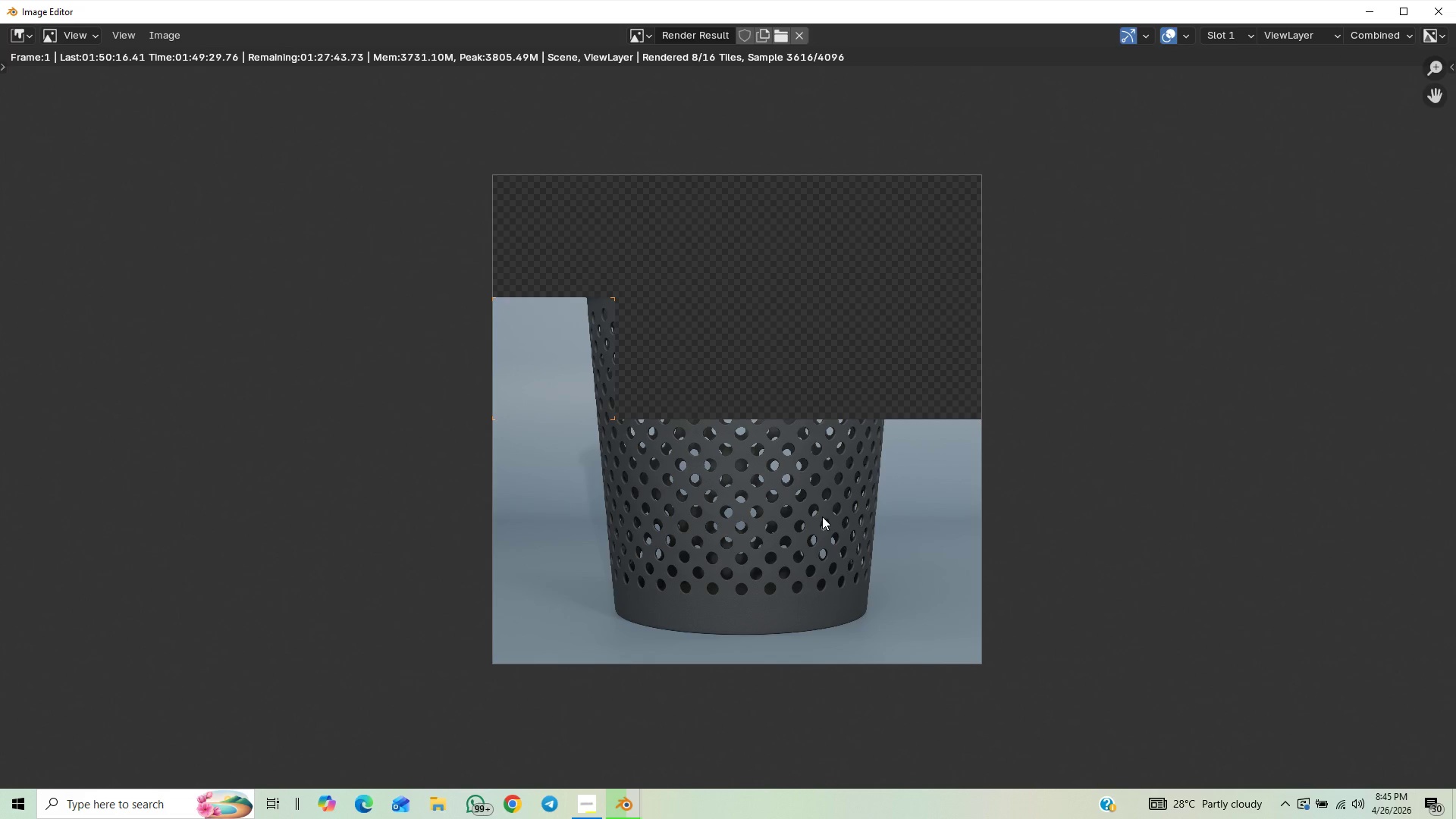 
scroll: coordinate [817, 521], scroll_direction: down, amount: 1.0
 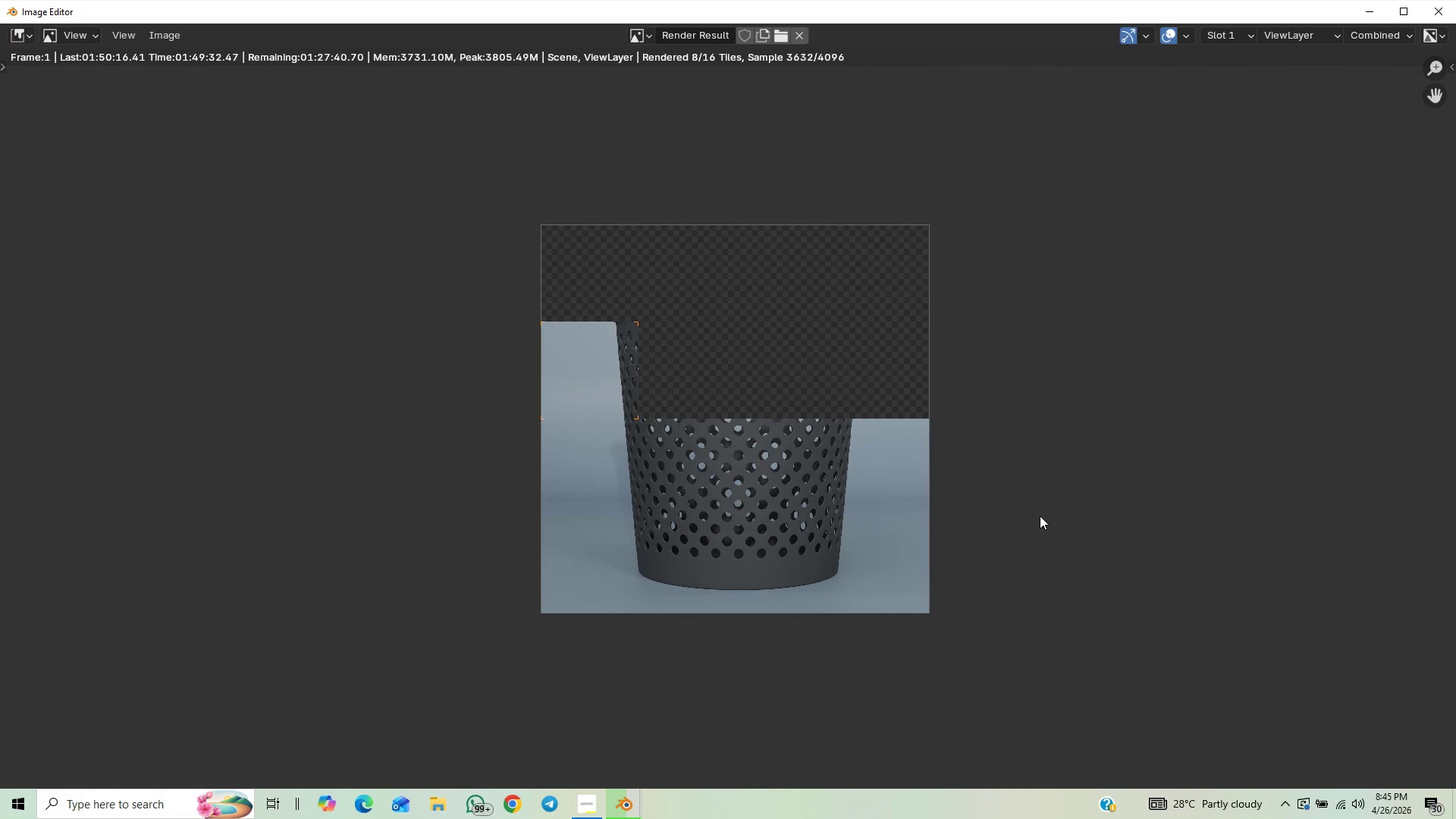 
scroll: coordinate [974, 494], scroll_direction: up, amount: 1.0
 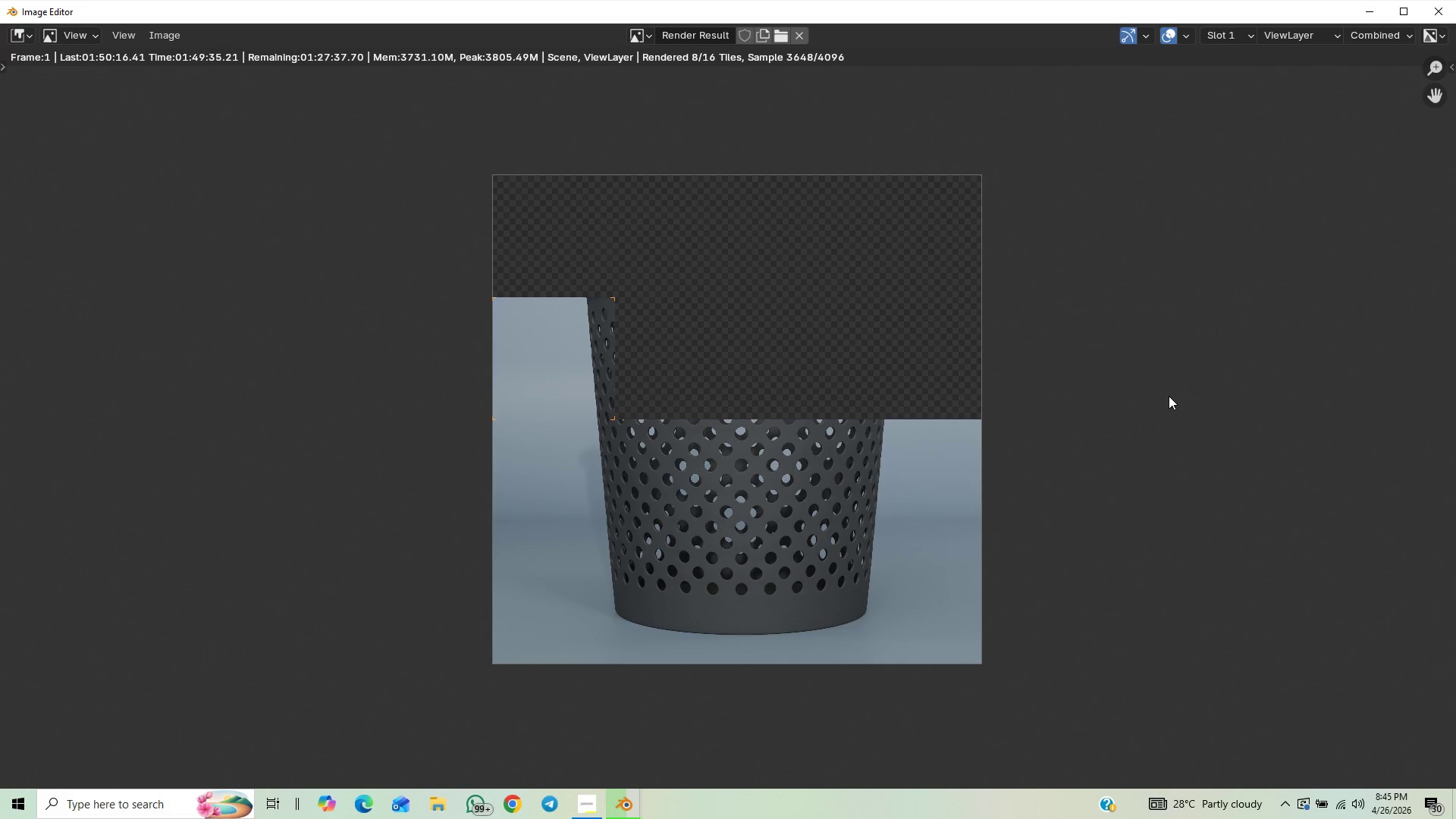 
scroll: coordinate [884, 447], scroll_direction: down, amount: 2.0
 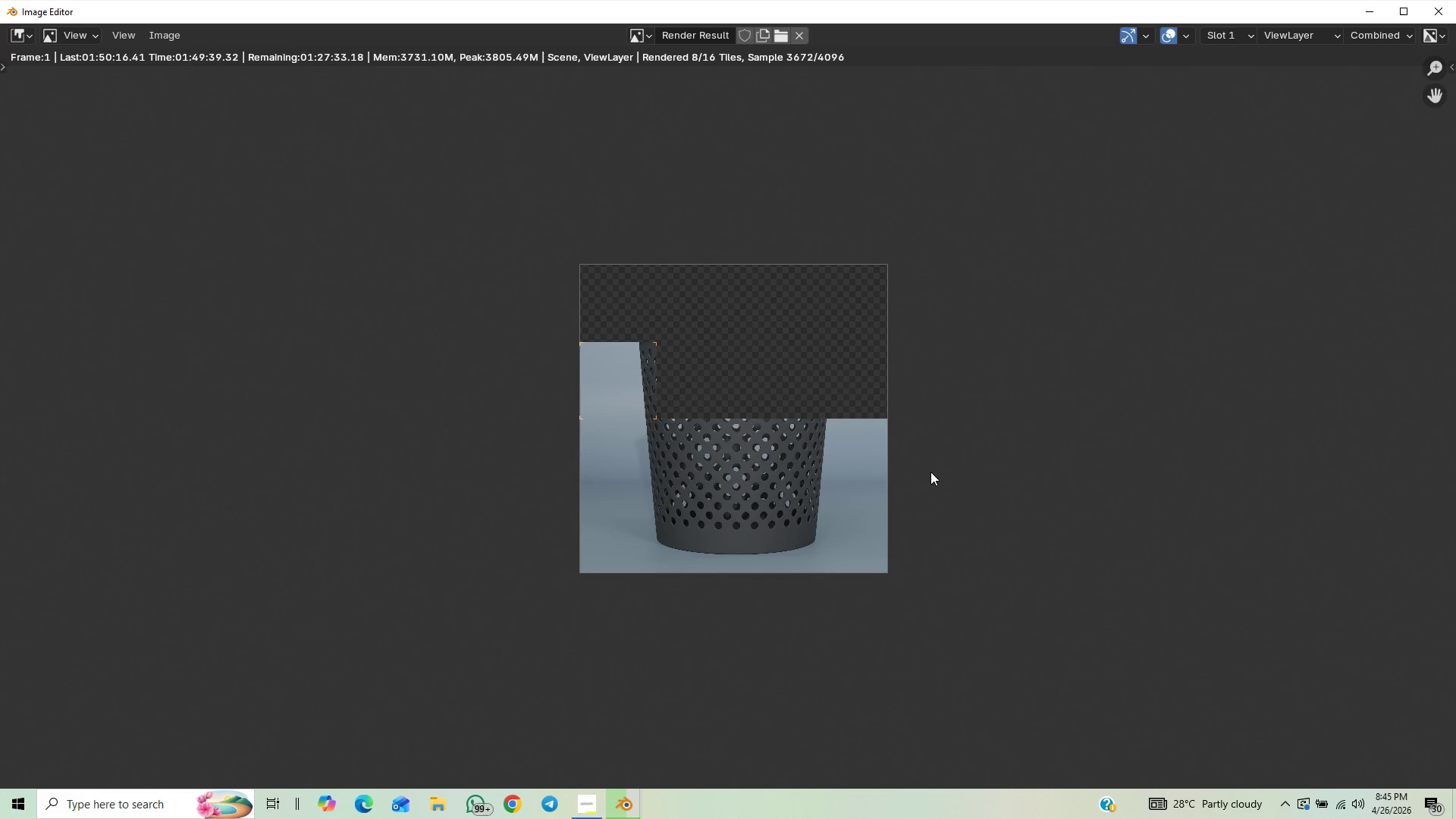 
scroll: coordinate [1049, 506], scroll_direction: up, amount: 2.0
 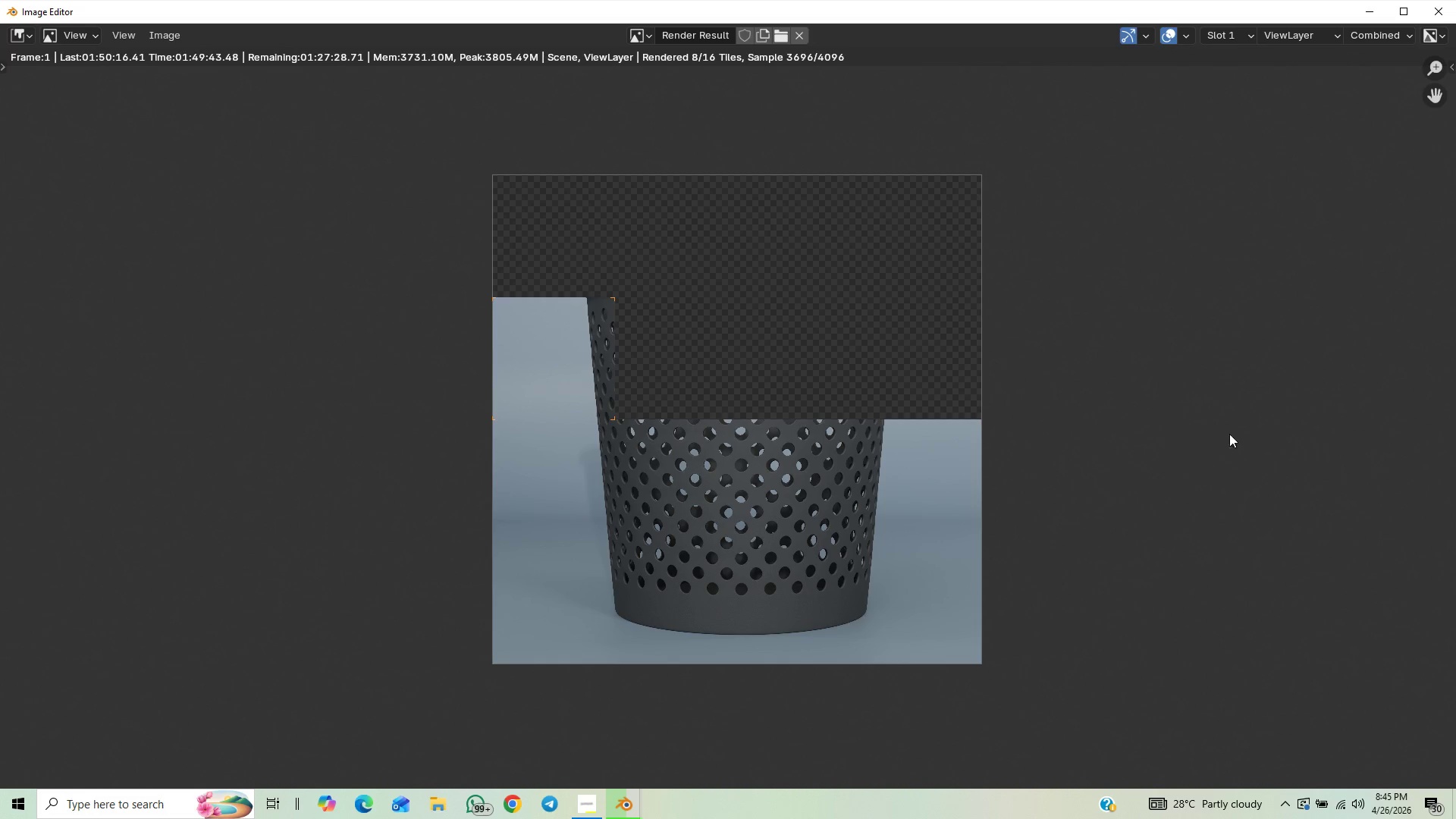 
scroll: coordinate [848, 563], scroll_direction: down, amount: 2.0
 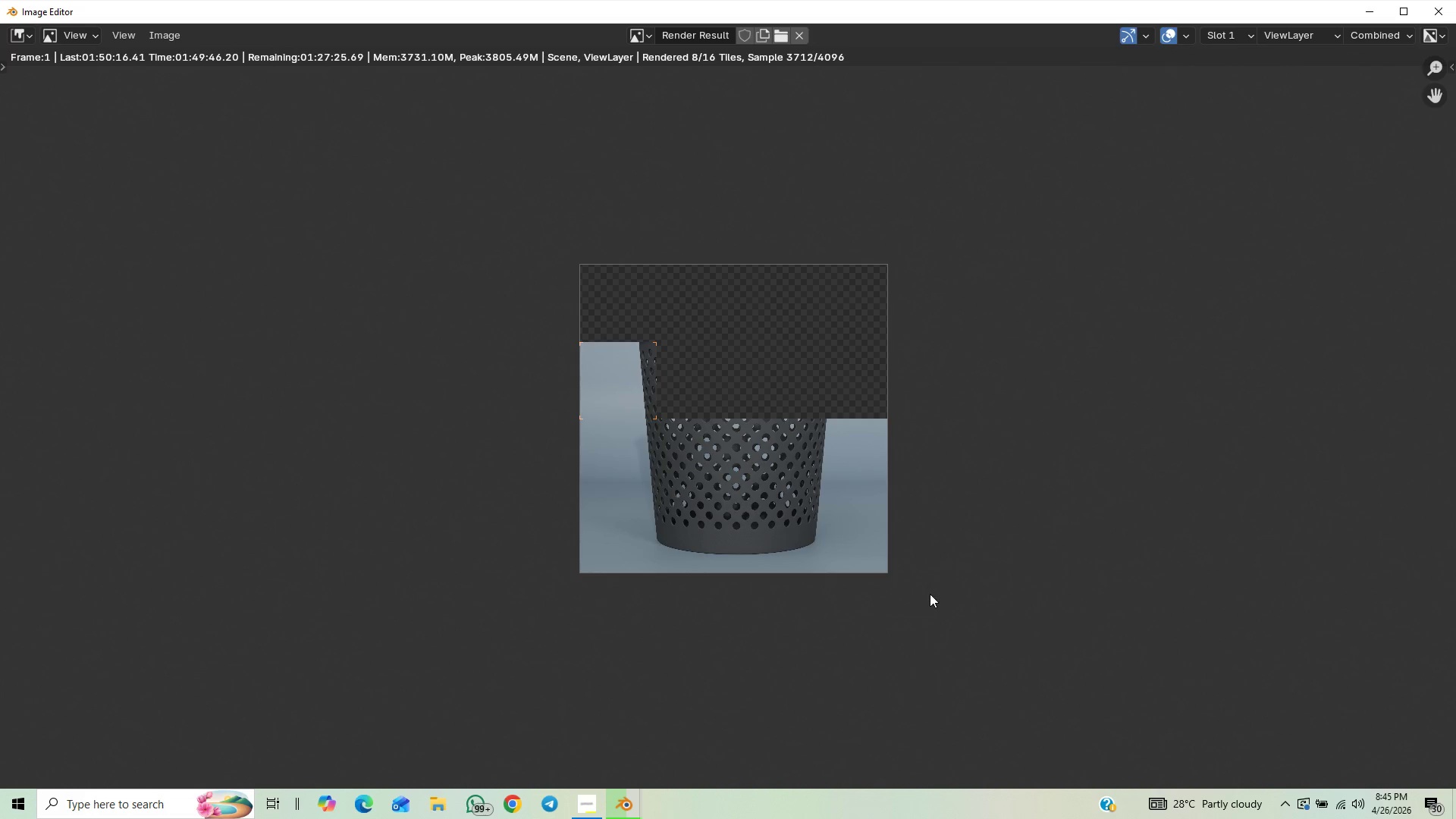 
scroll: coordinate [937, 582], scroll_direction: up, amount: 3.0
 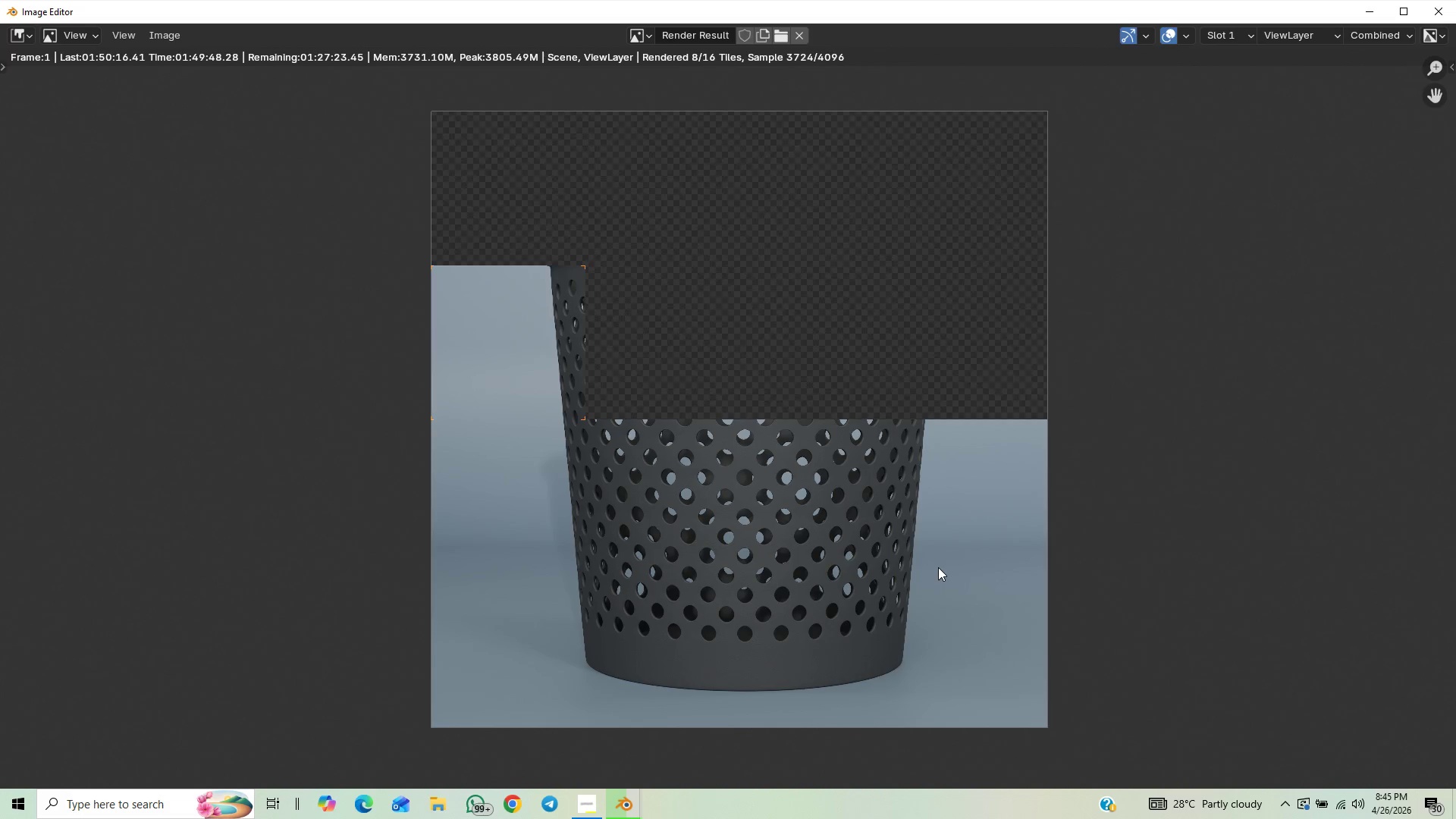 
scroll: coordinate [1037, 531], scroll_direction: down, amount: 3.0
 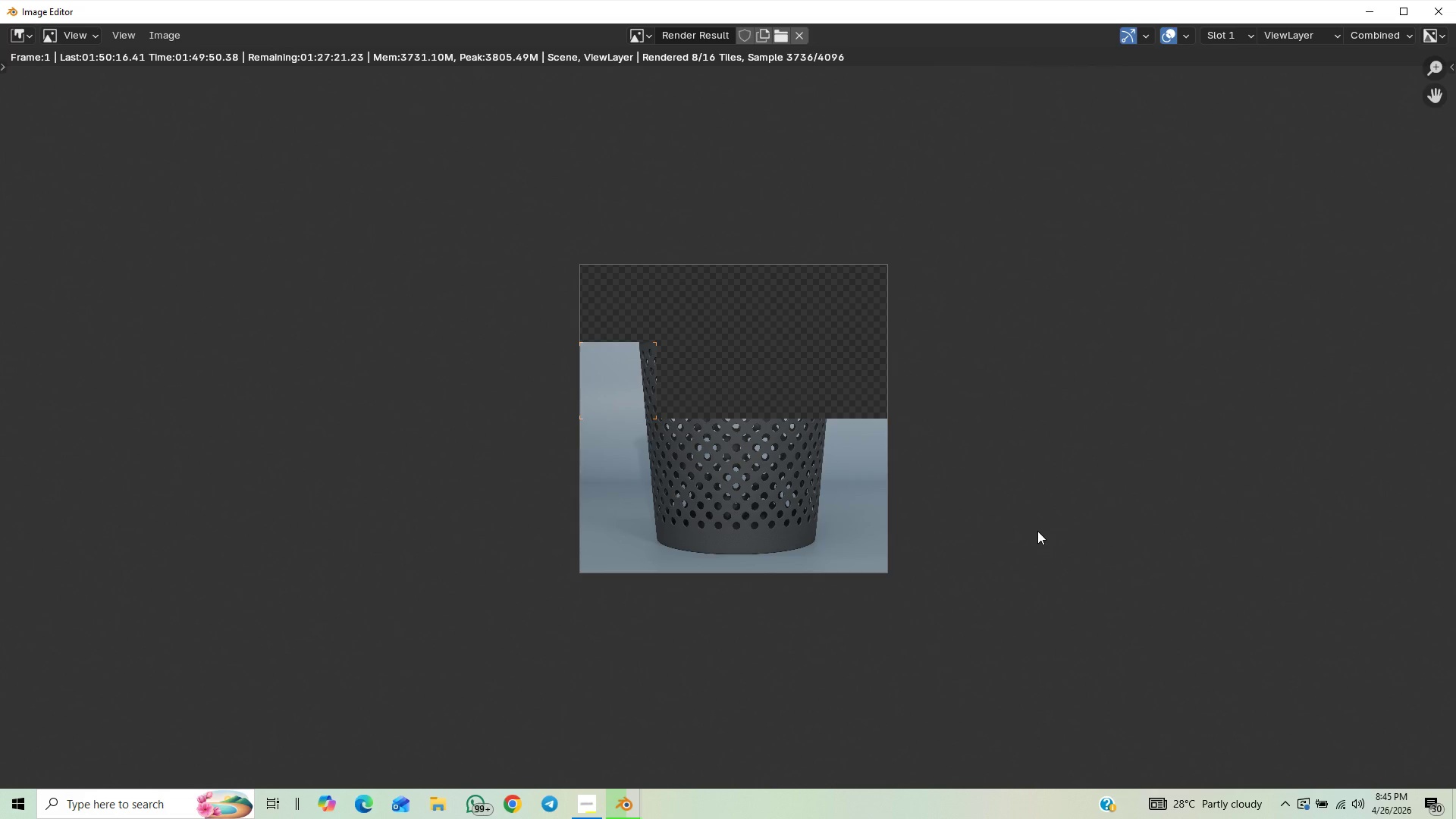 
scroll: coordinate [1037, 531], scroll_direction: up, amount: 1.0
 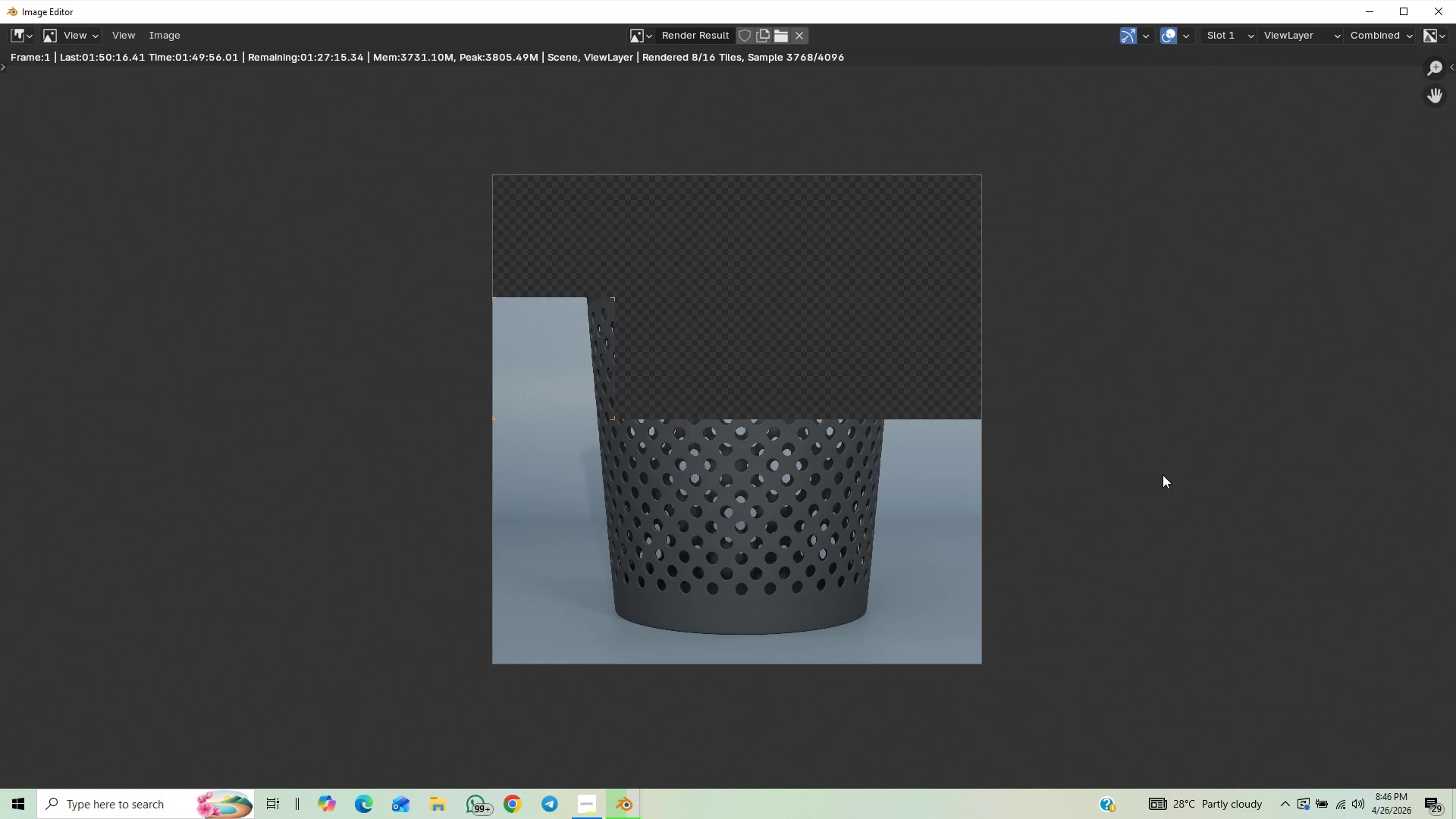 
wait(6.66)
 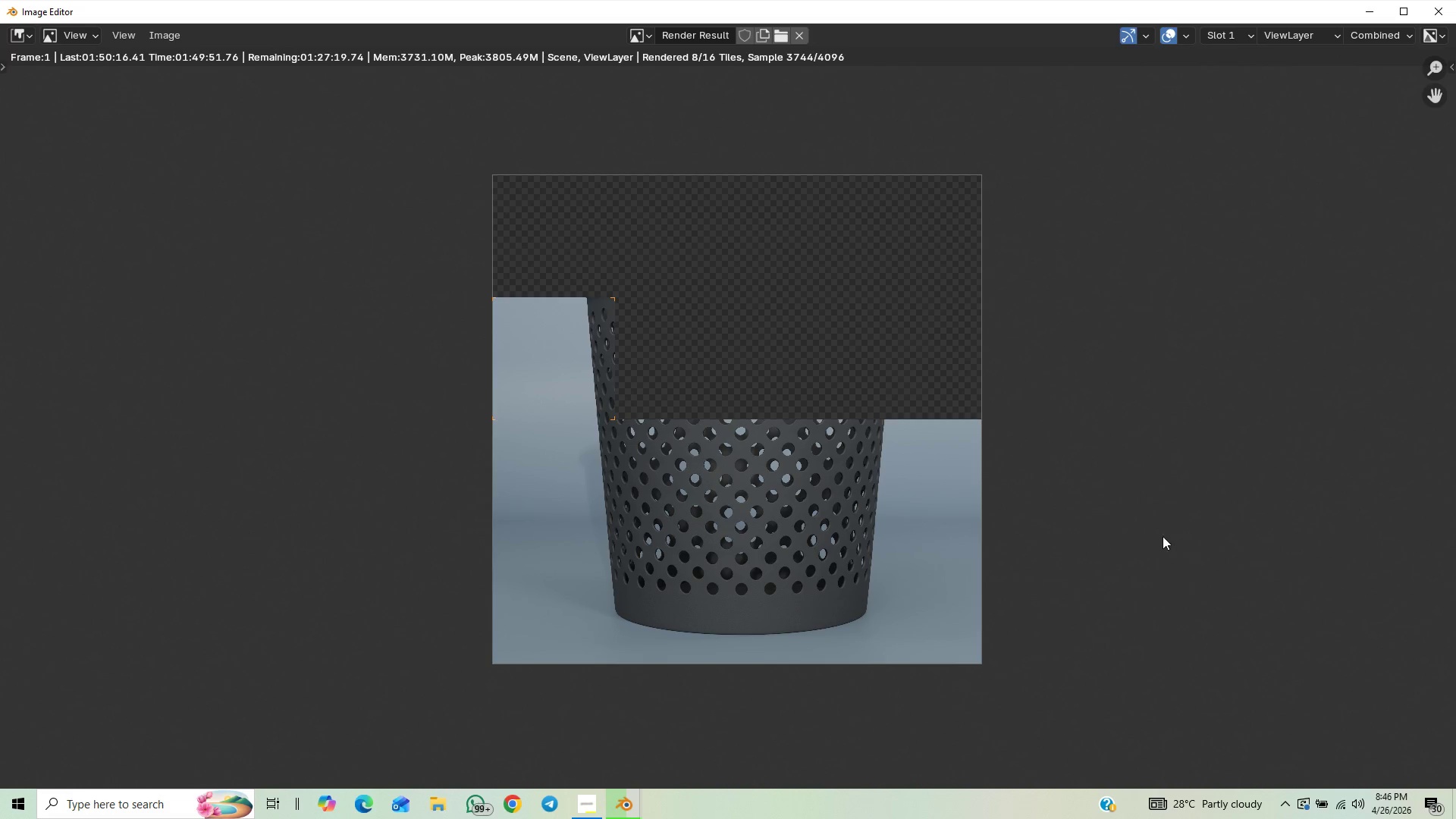 
scroll: coordinate [1160, 488], scroll_direction: up, amount: 1.0
 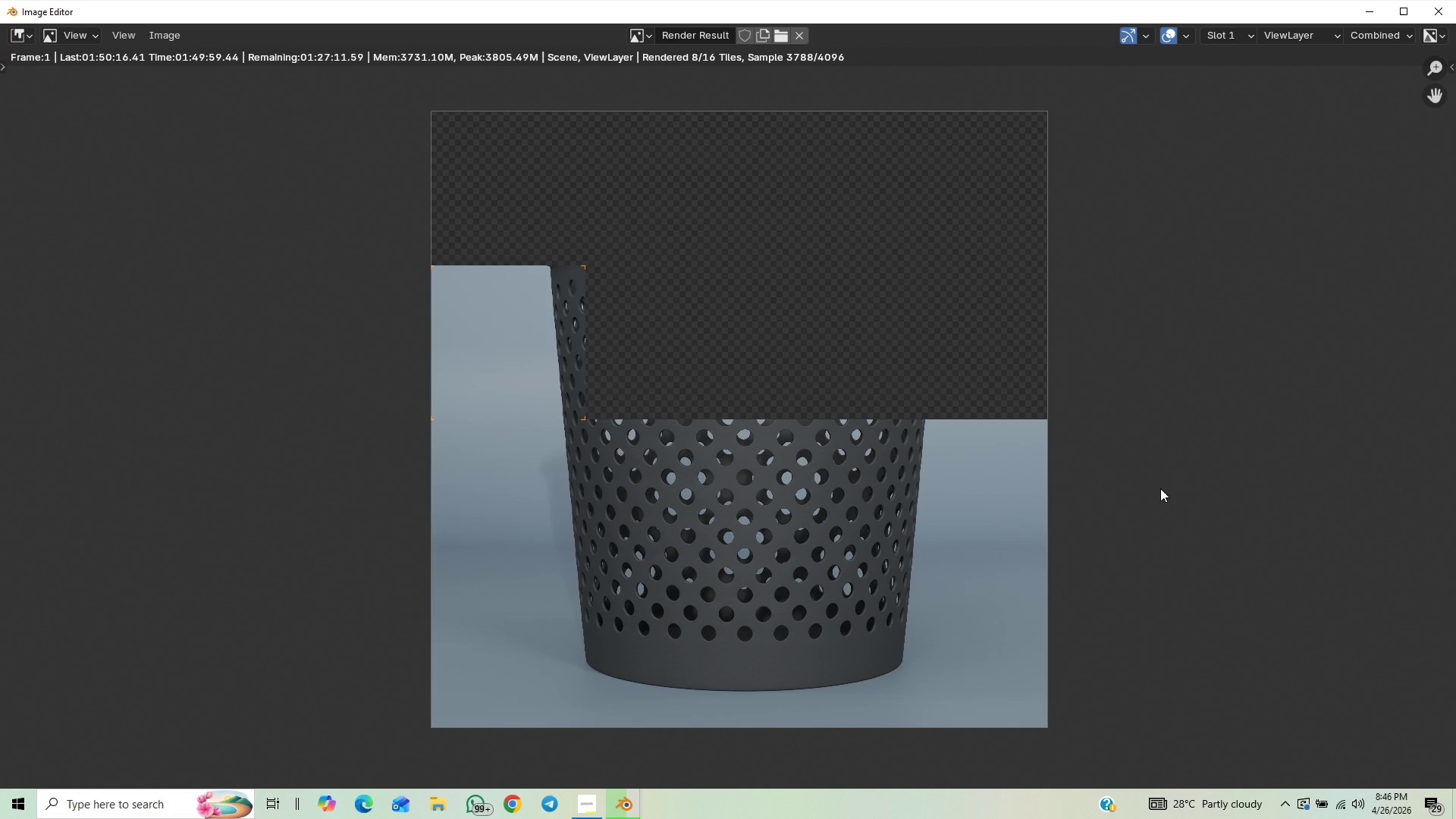 
scroll: coordinate [1160, 488], scroll_direction: down, amount: 1.0
 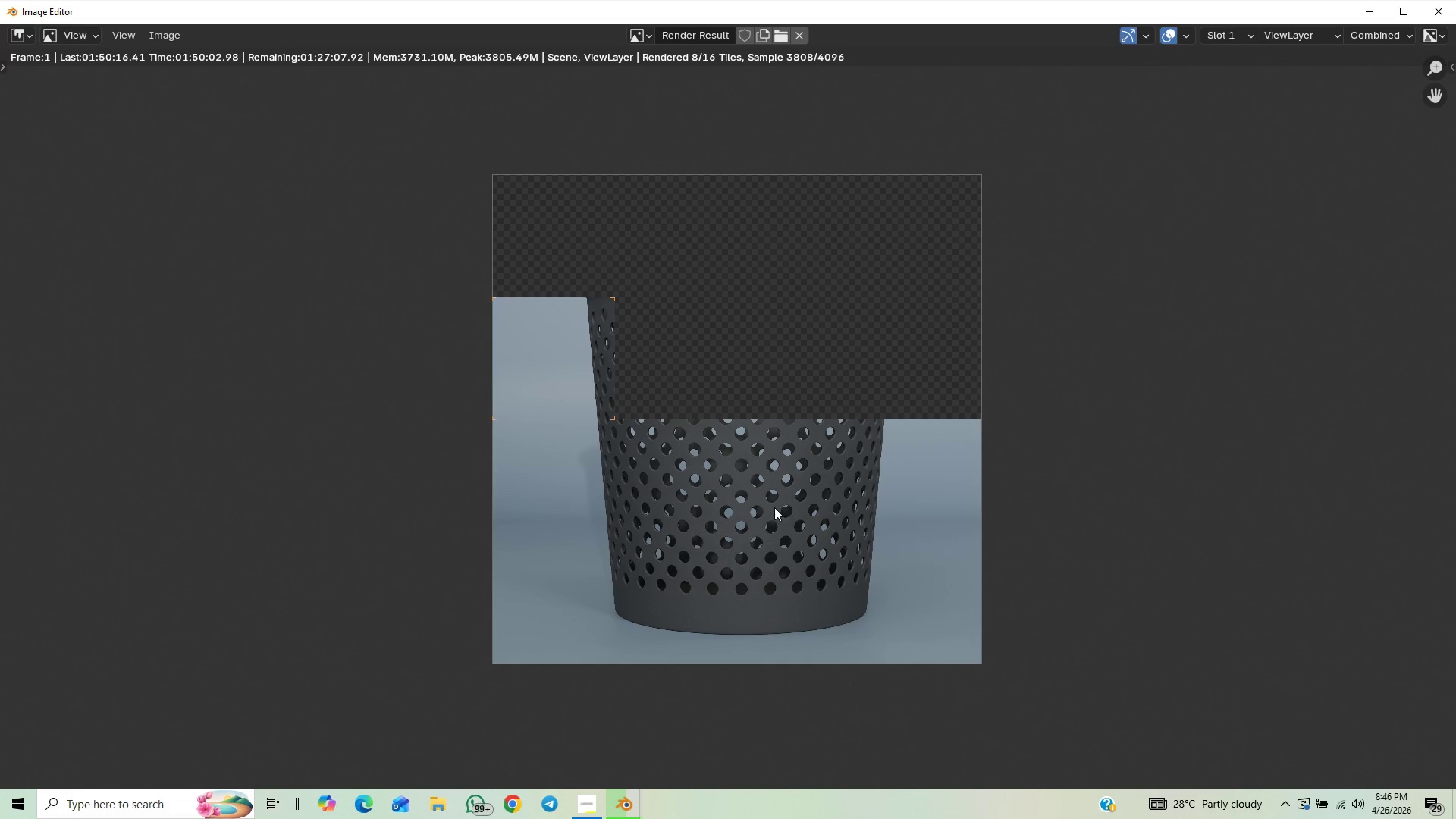 
wait(8.67)
 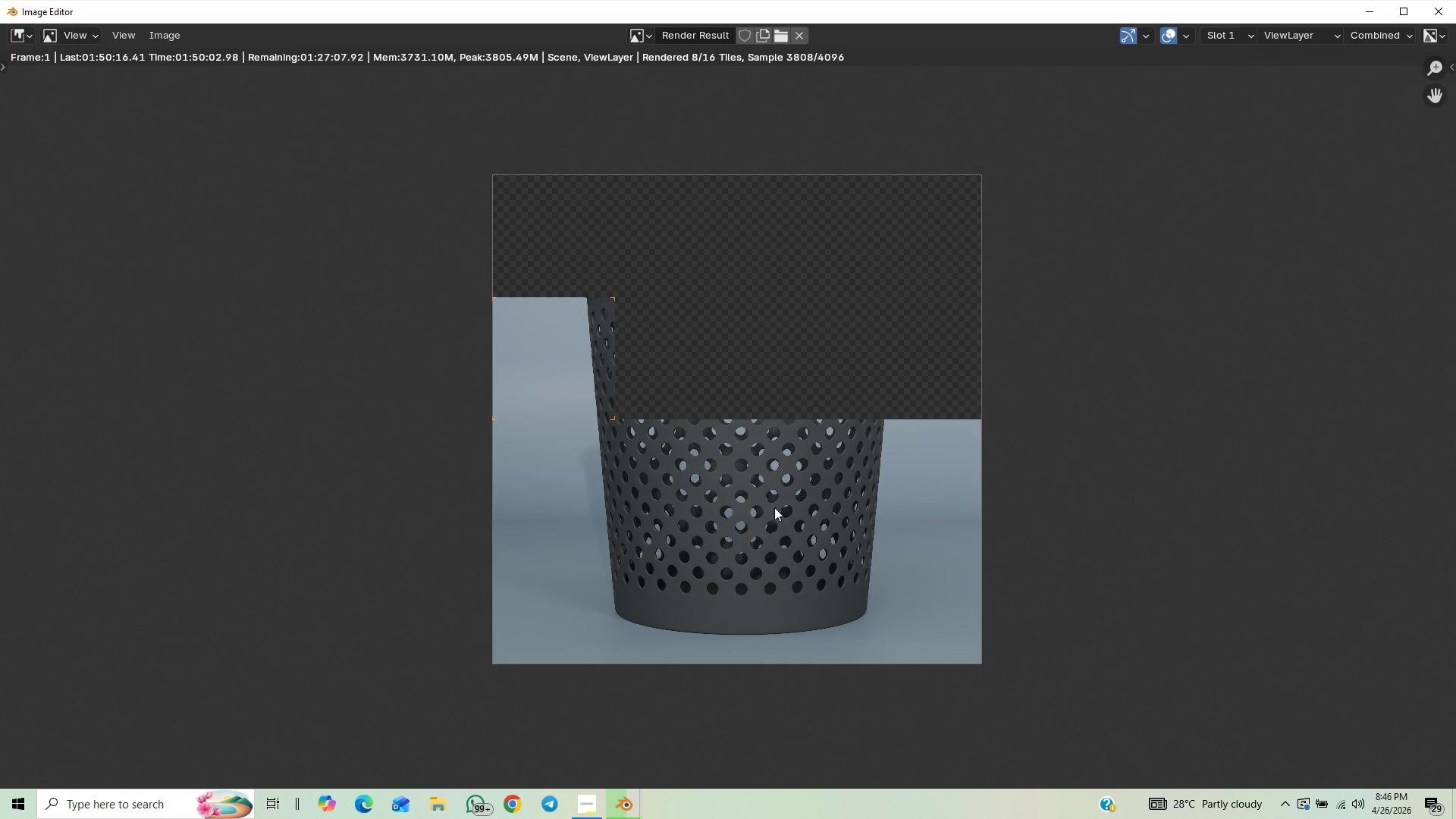 
scroll: coordinate [909, 444], scroll_direction: up, amount: 3.0
 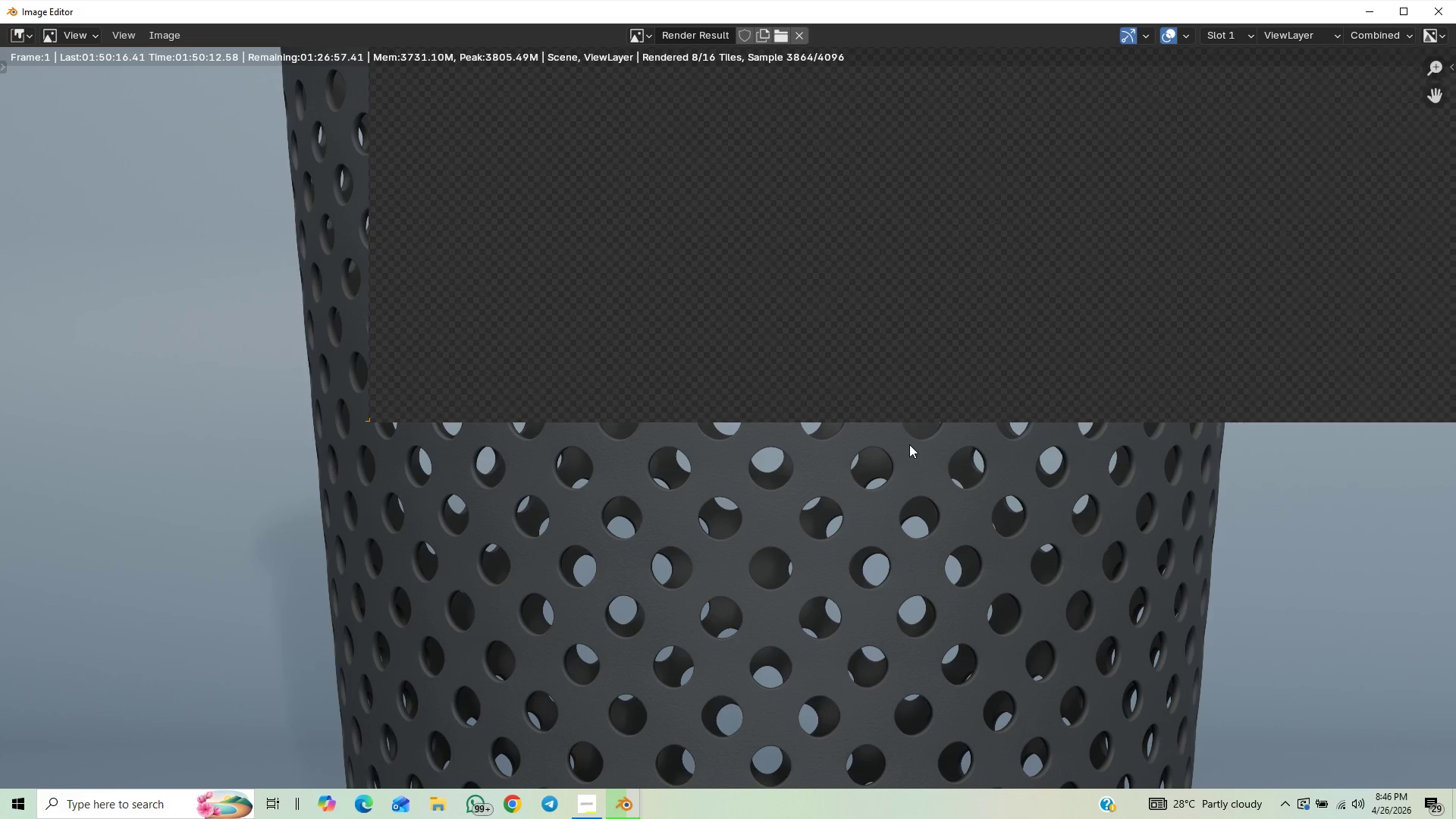 
scroll: coordinate [909, 444], scroll_direction: down, amount: 1.0
 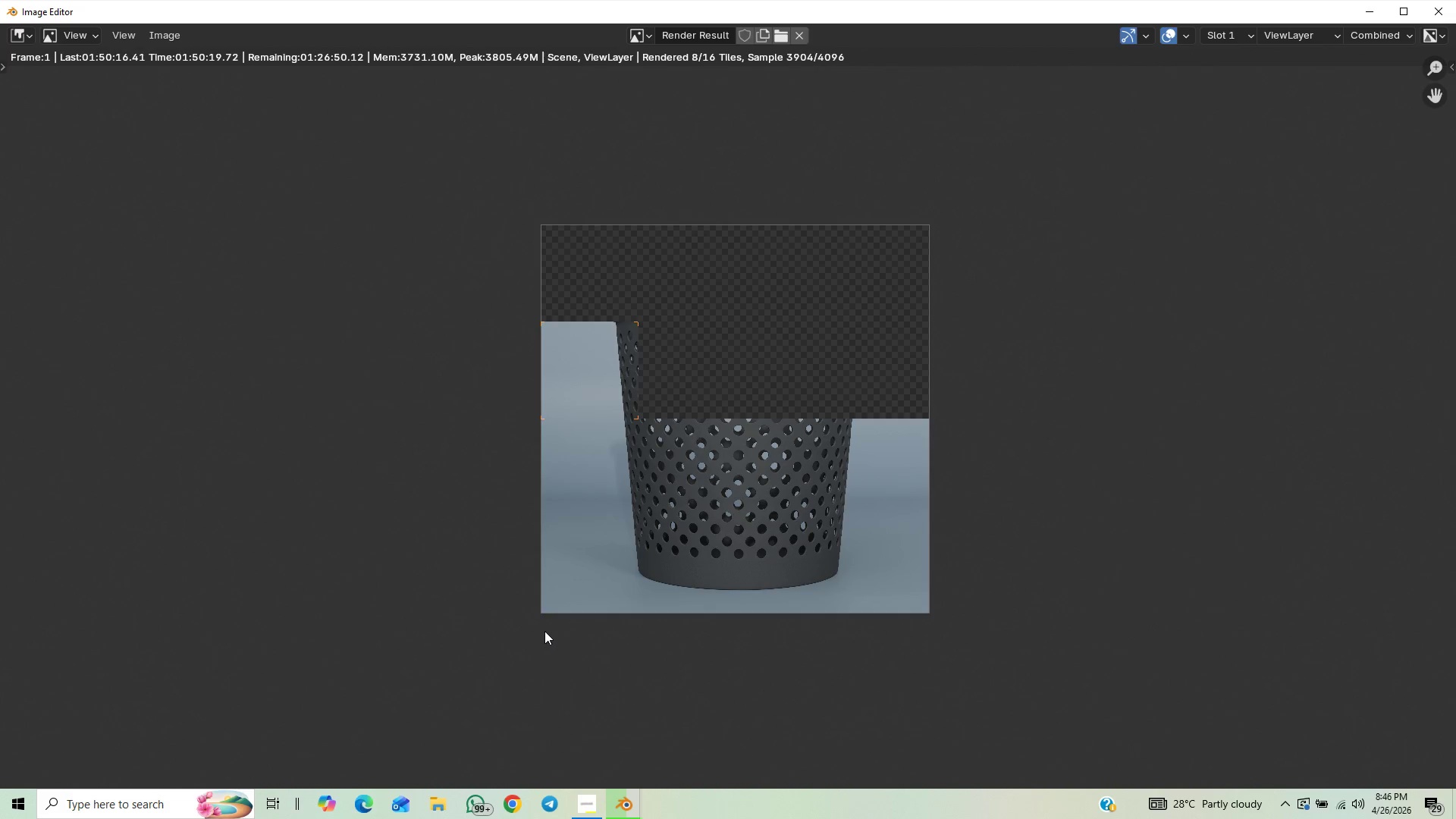 
wait(10.2)
 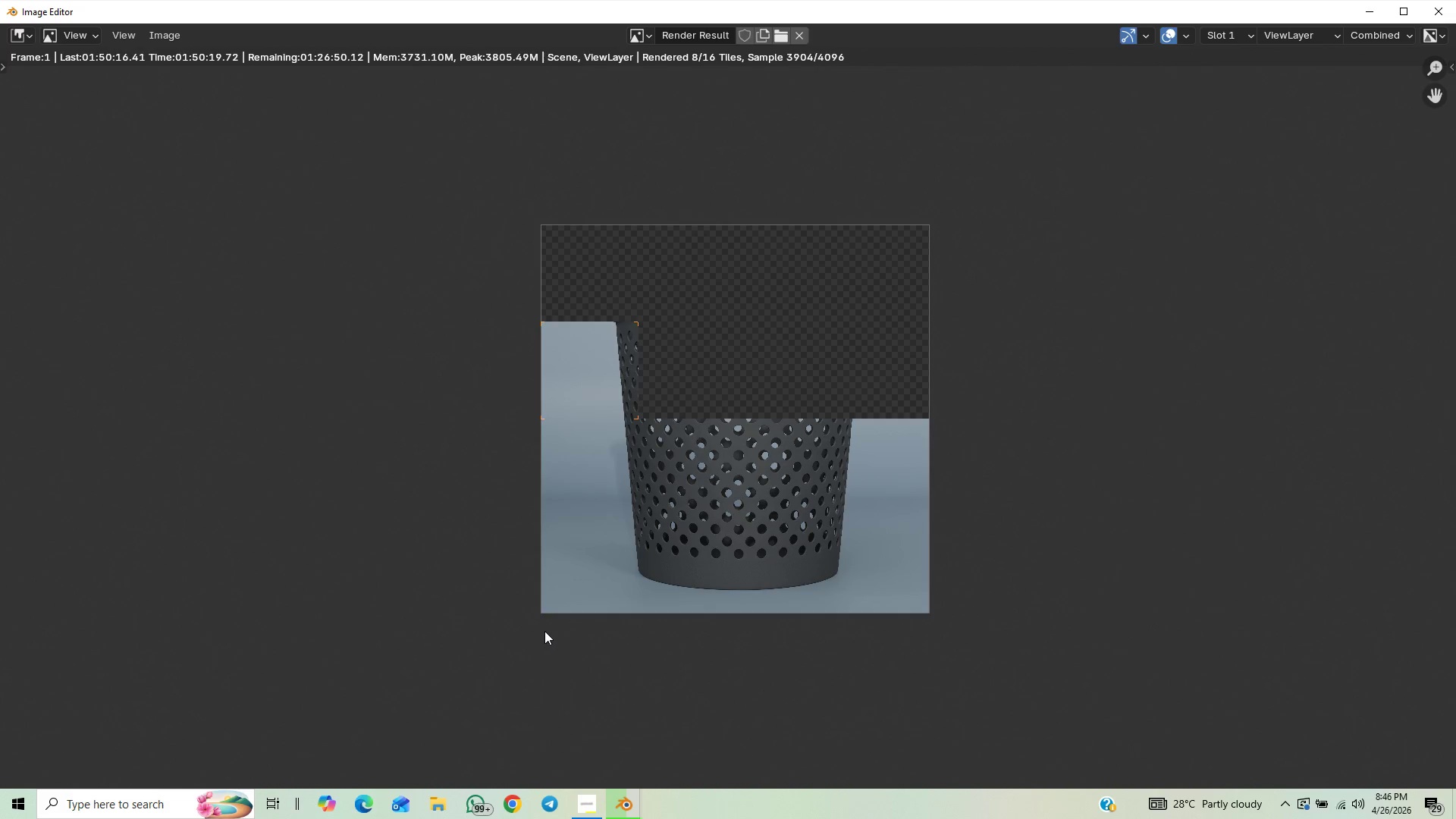 
scroll: coordinate [709, 490], scroll_direction: up, amount: 2.0
 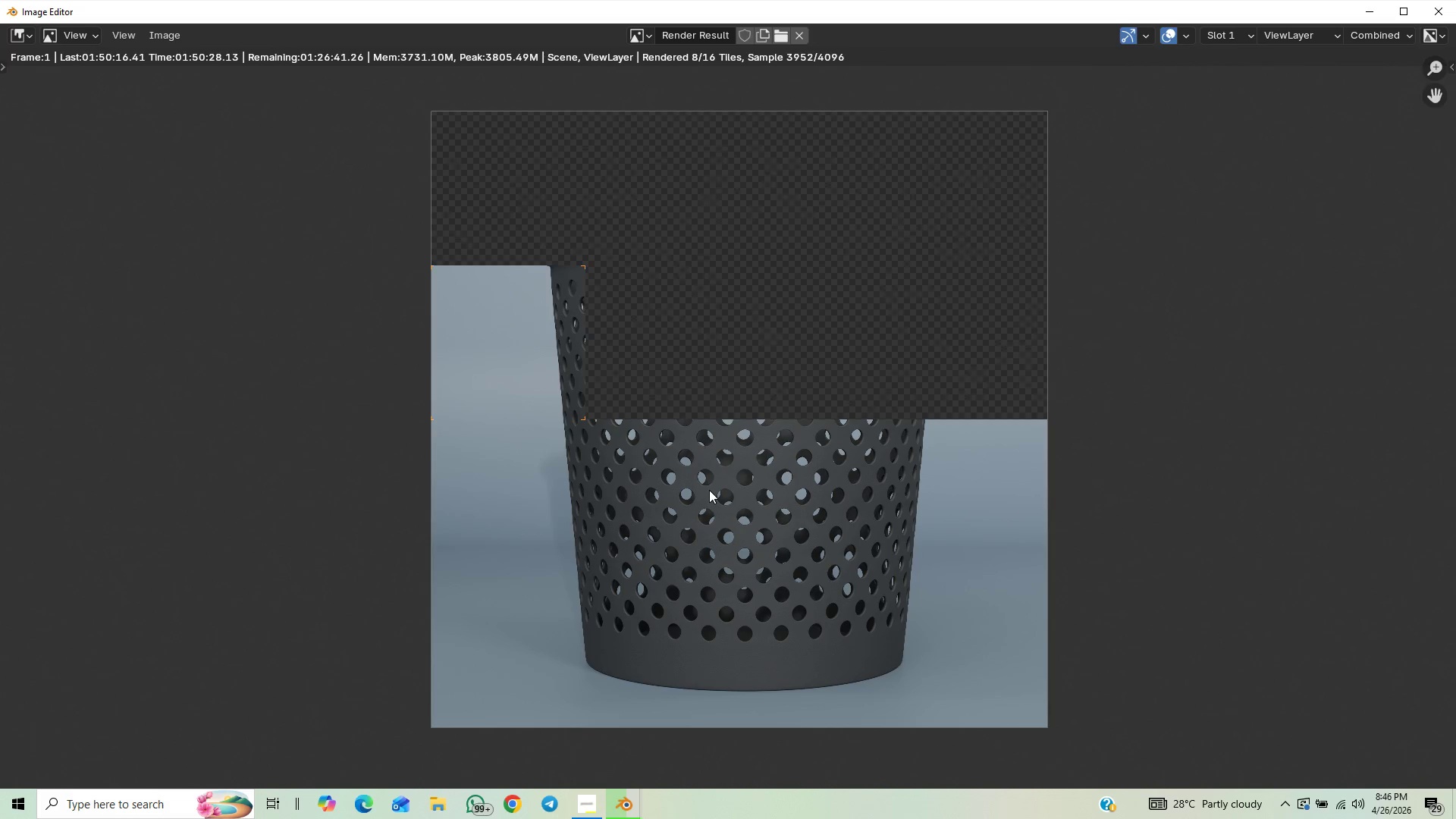 
scroll: coordinate [709, 490], scroll_direction: down, amount: 3.0
 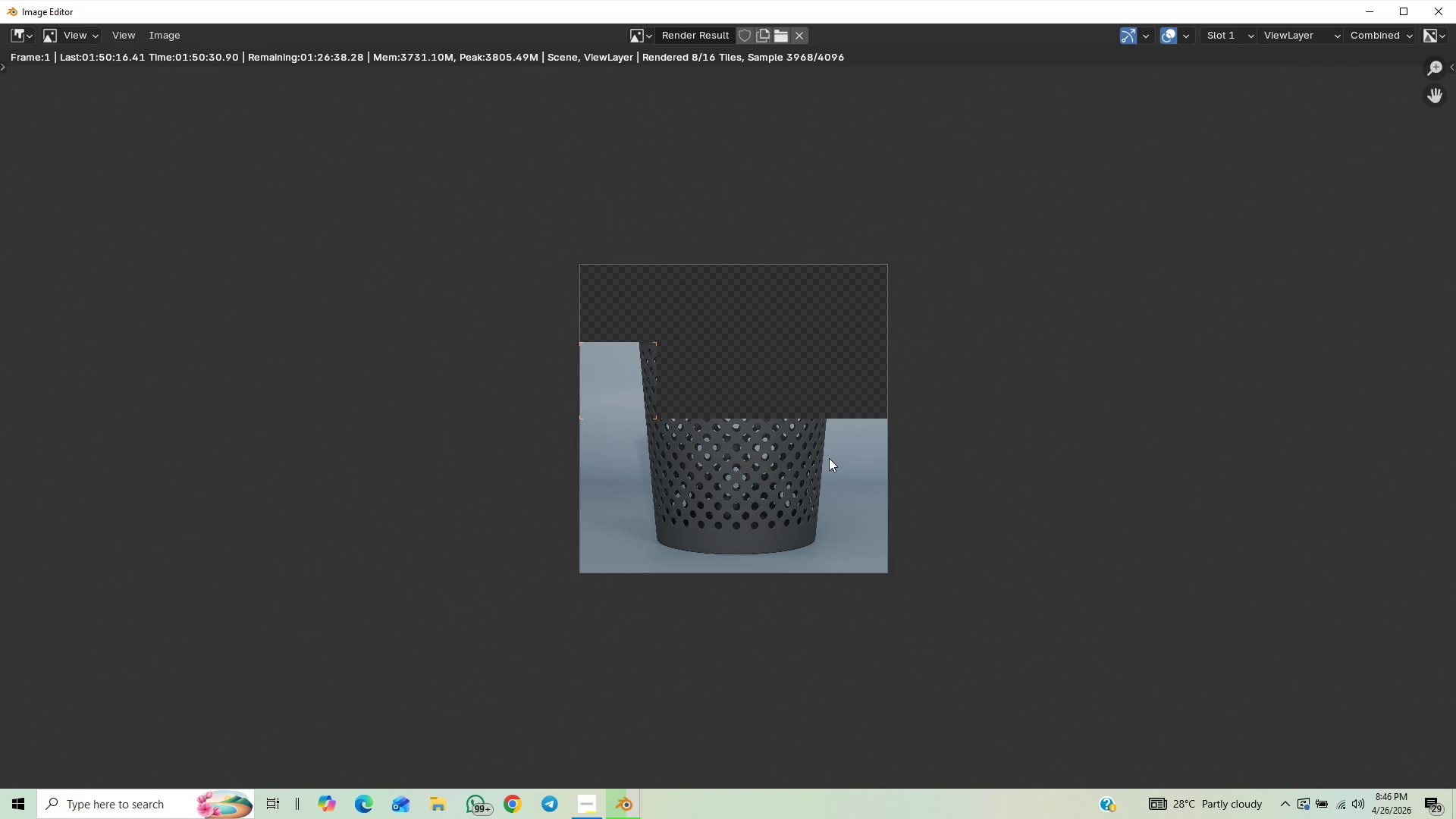 
scroll: coordinate [771, 472], scroll_direction: up, amount: 3.0
 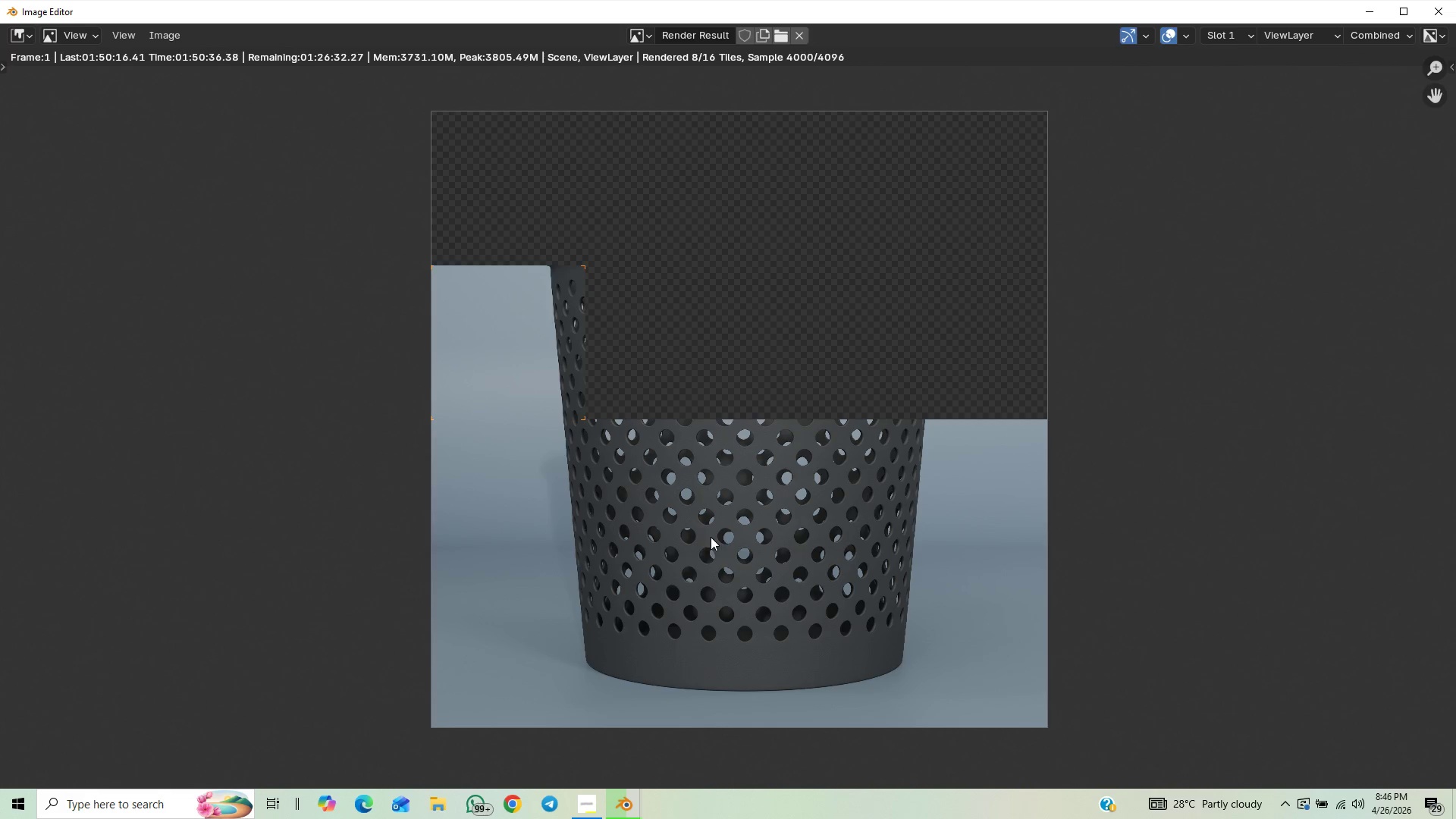 
scroll: coordinate [762, 525], scroll_direction: down, amount: 2.0
 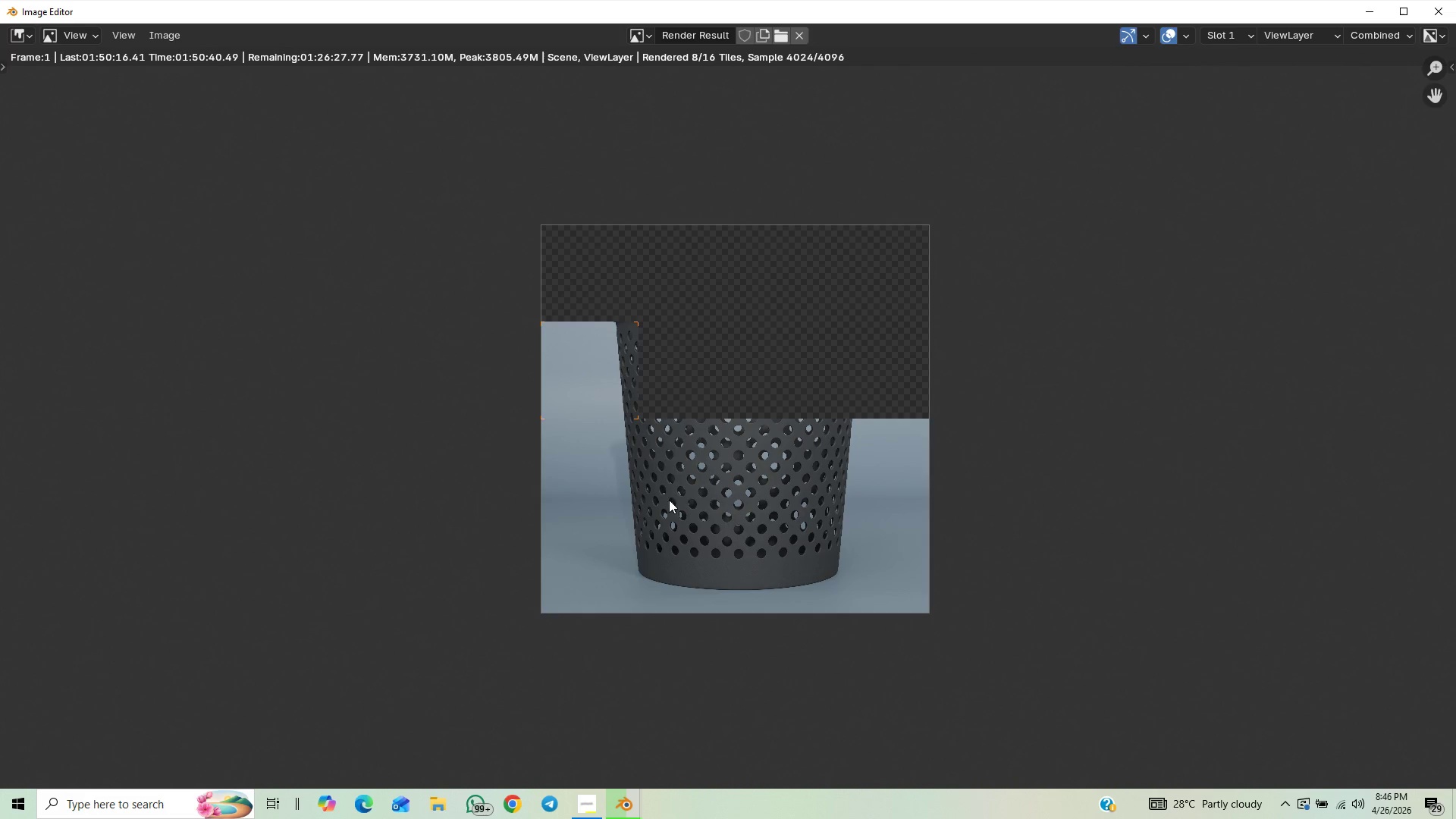 
scroll: coordinate [676, 516], scroll_direction: none, amount: 0.0
 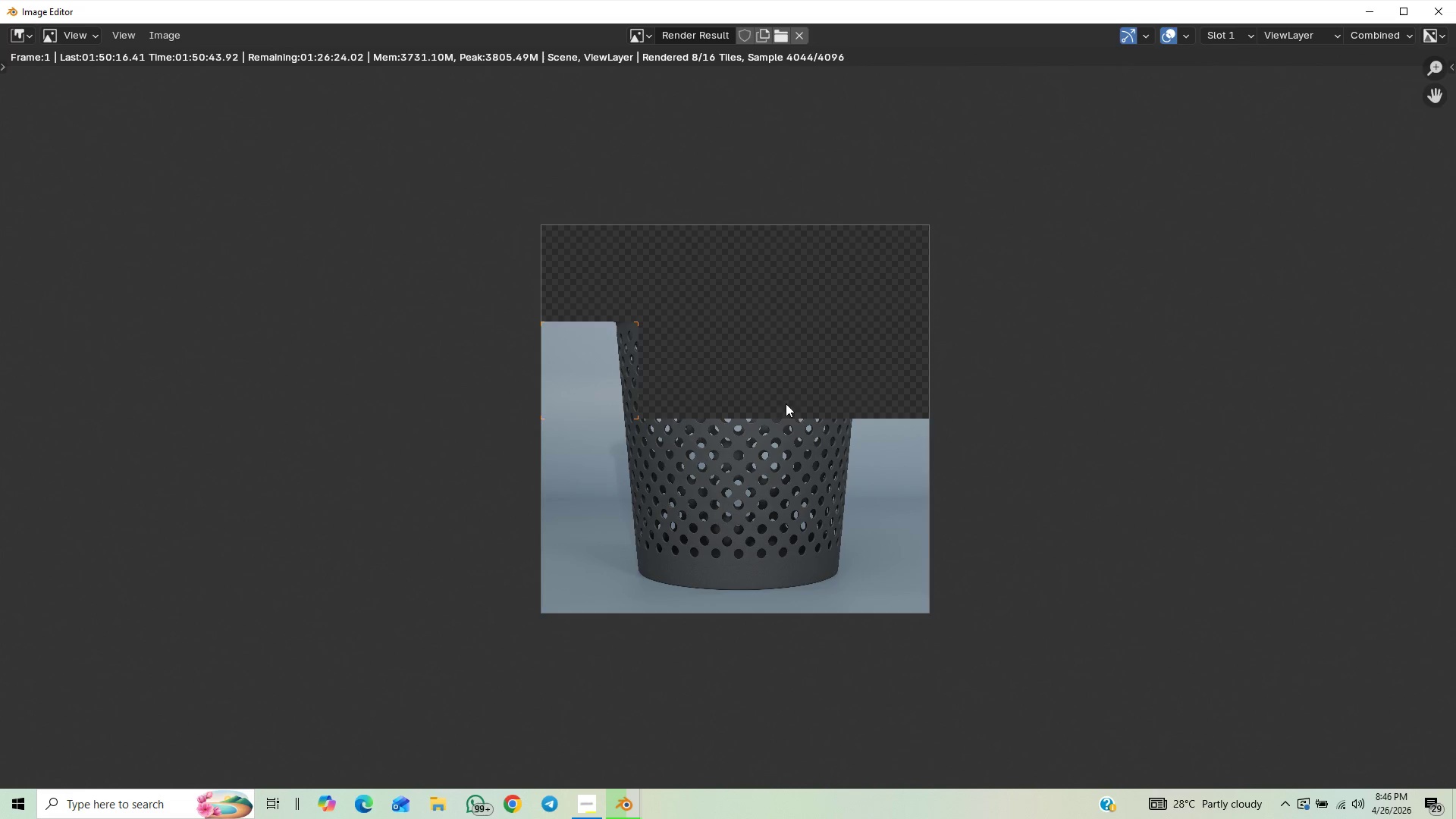 
scroll: coordinate [683, 462], scroll_direction: up, amount: 1.0
 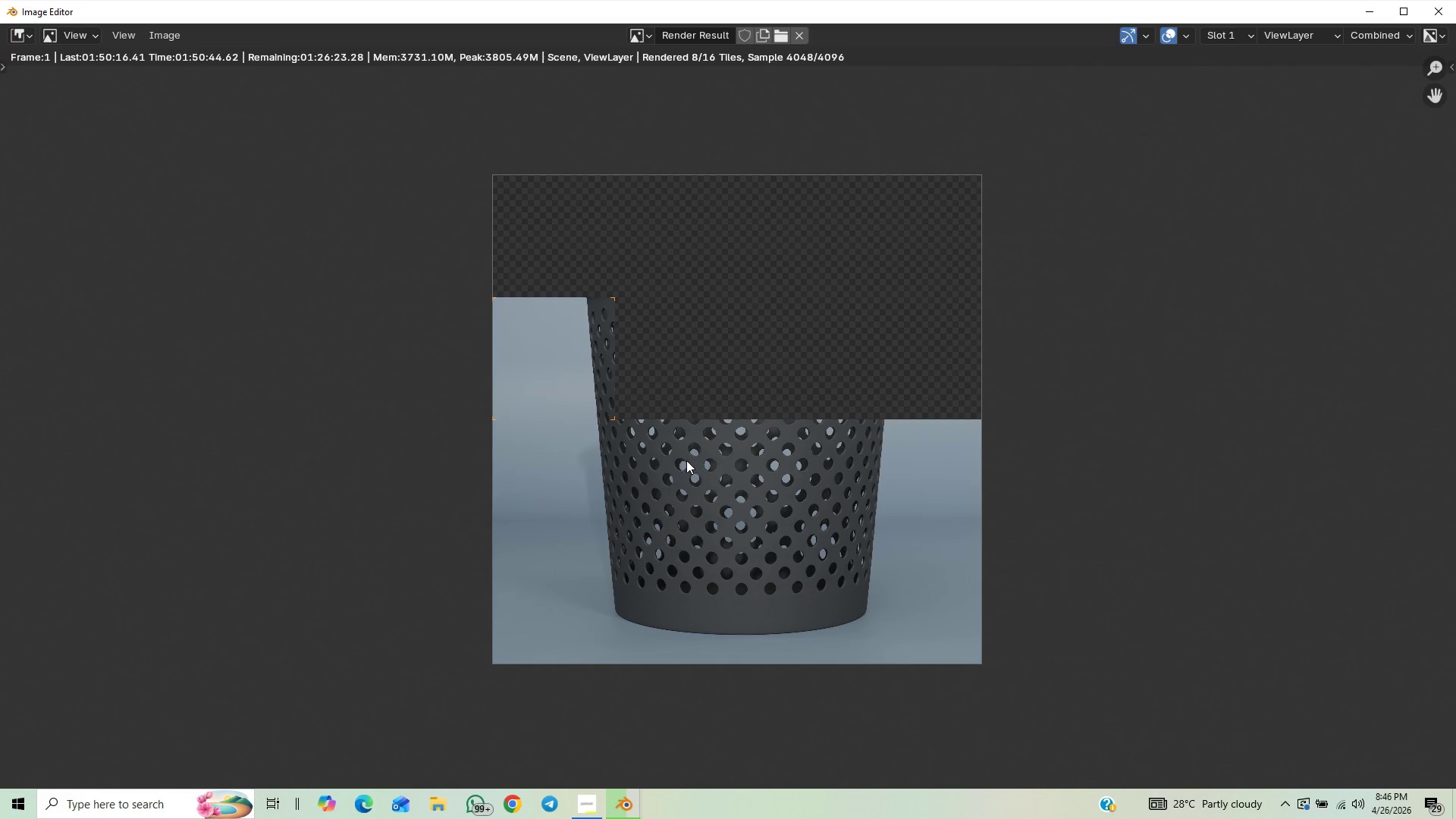 
scroll: coordinate [689, 460], scroll_direction: down, amount: 1.0
 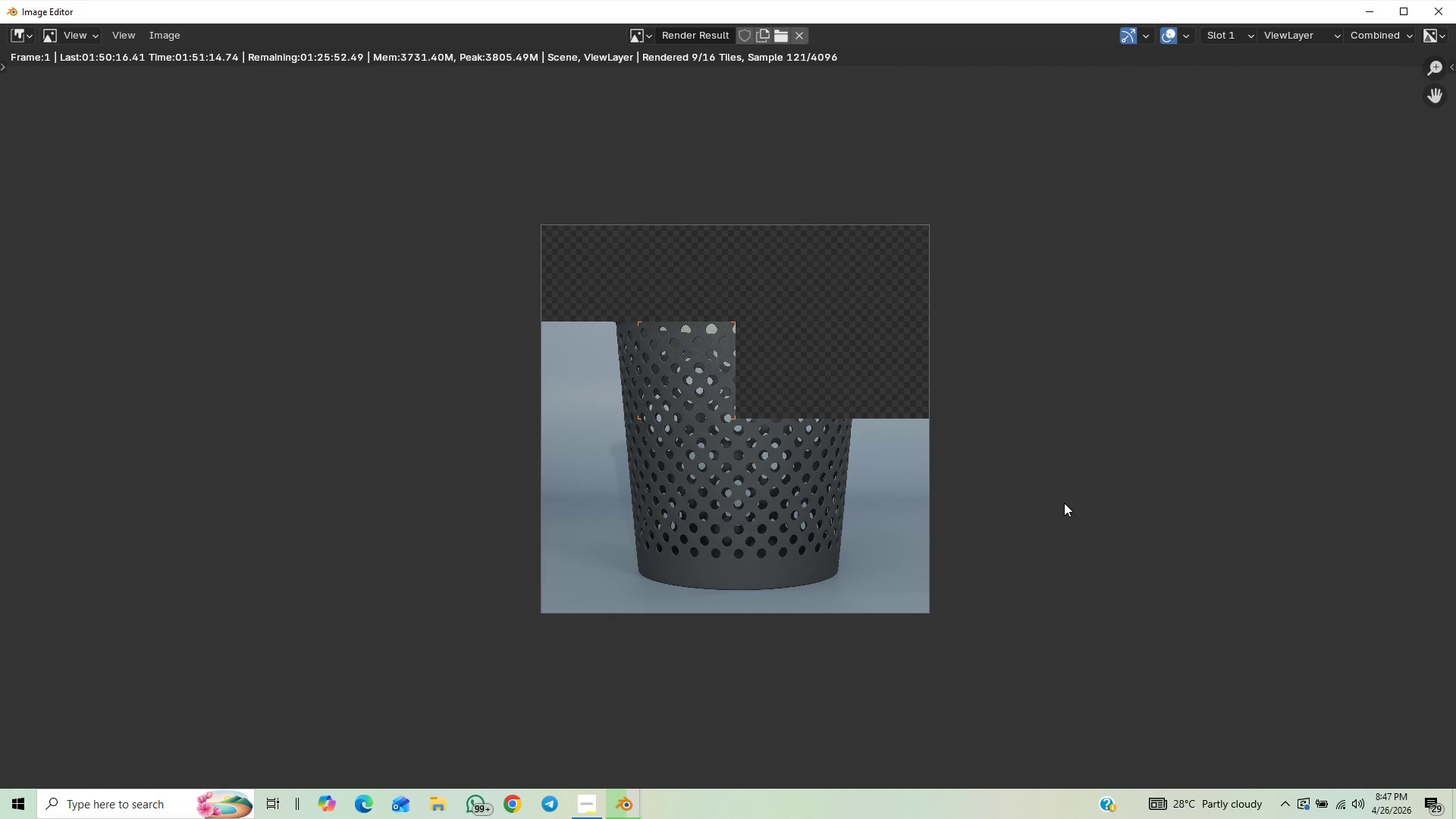 
wait(35.75)
 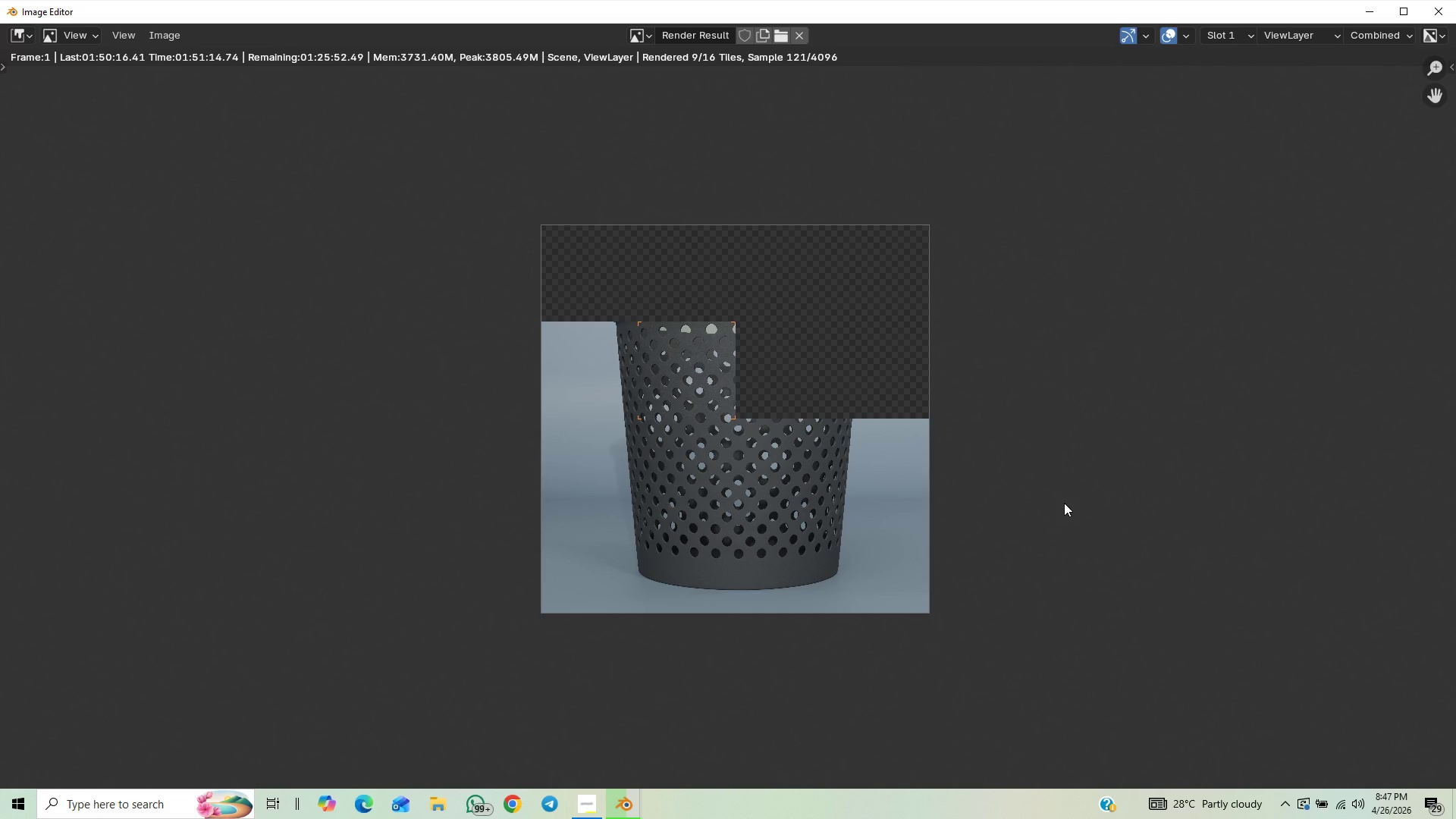 
scroll: coordinate [781, 484], scroll_direction: down, amount: 1.0
 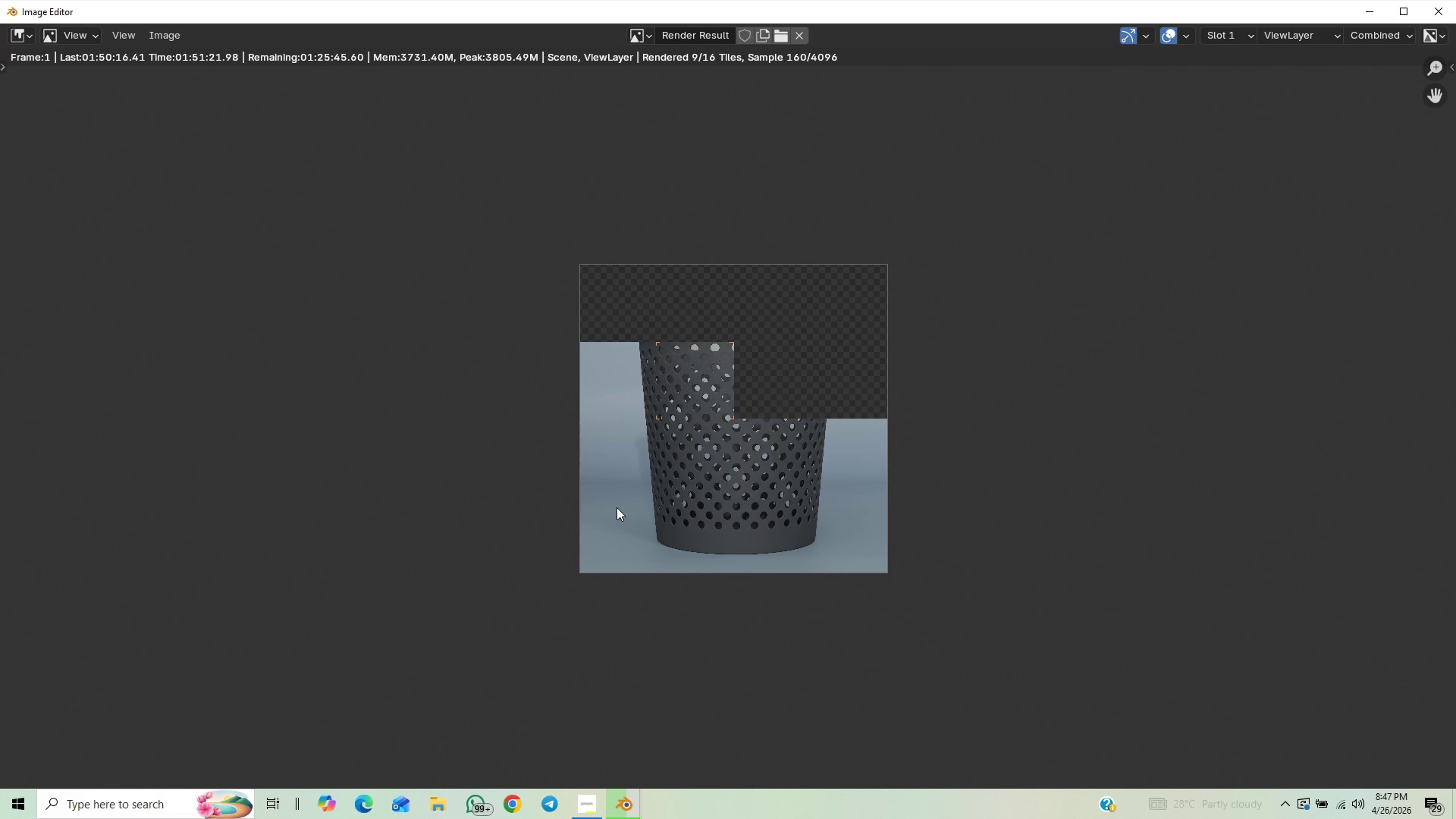 
scroll: coordinate [617, 507], scroll_direction: up, amount: 2.0
 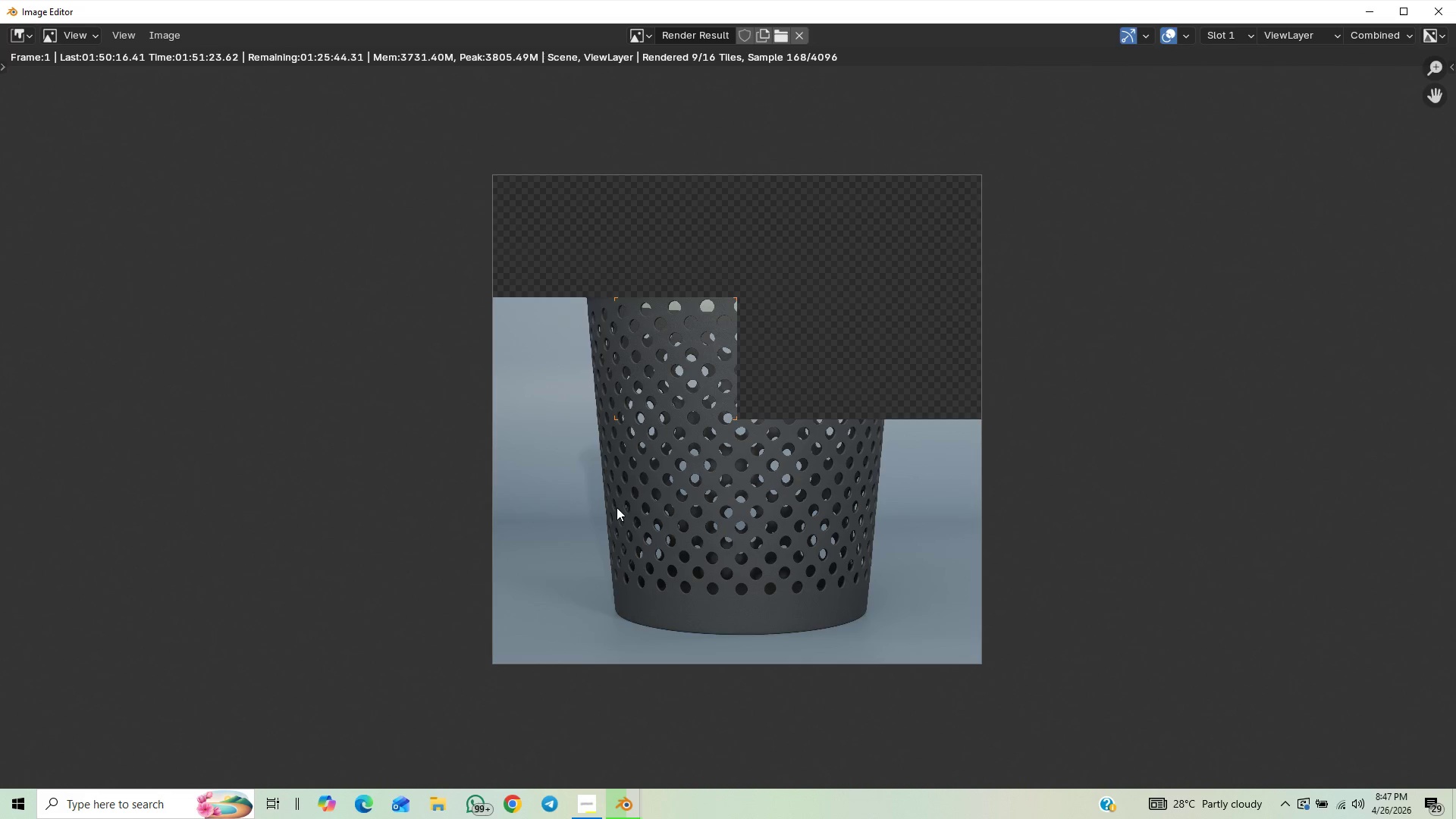 
scroll: coordinate [617, 507], scroll_direction: down, amount: 1.0
 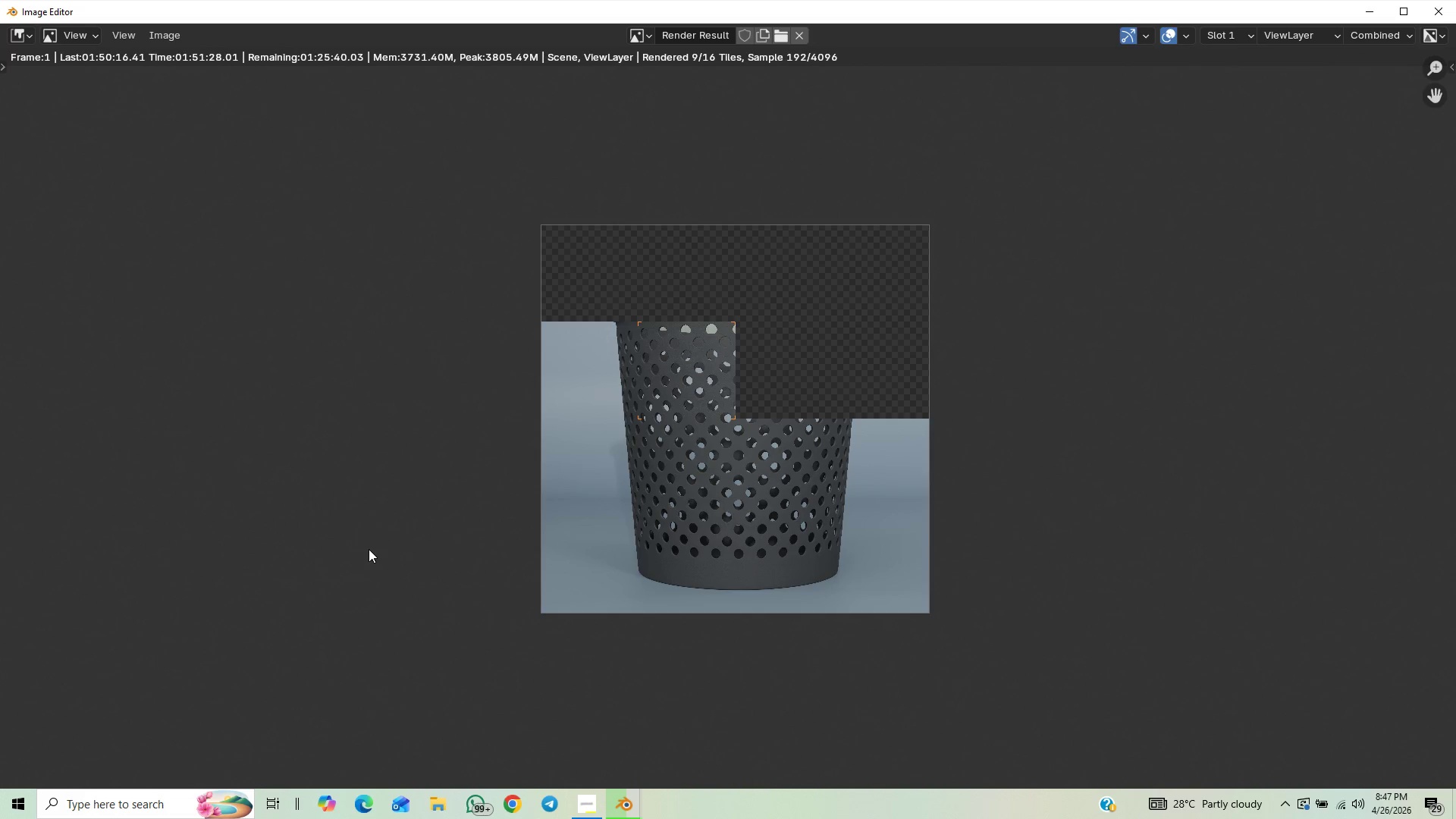 
scroll: coordinate [873, 525], scroll_direction: up, amount: 6.0
 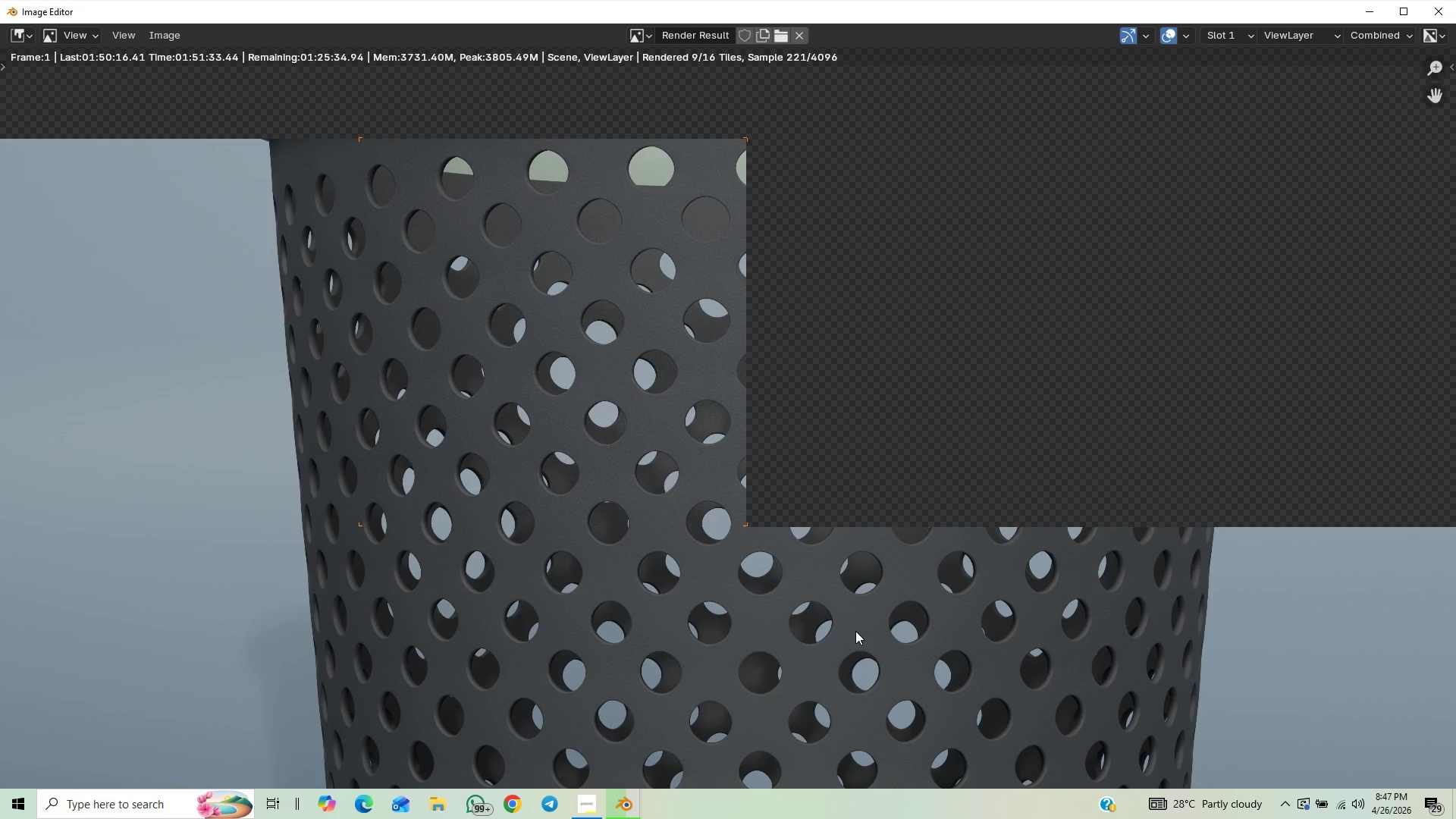 
scroll: coordinate [894, 521], scroll_direction: down, amount: 5.0
 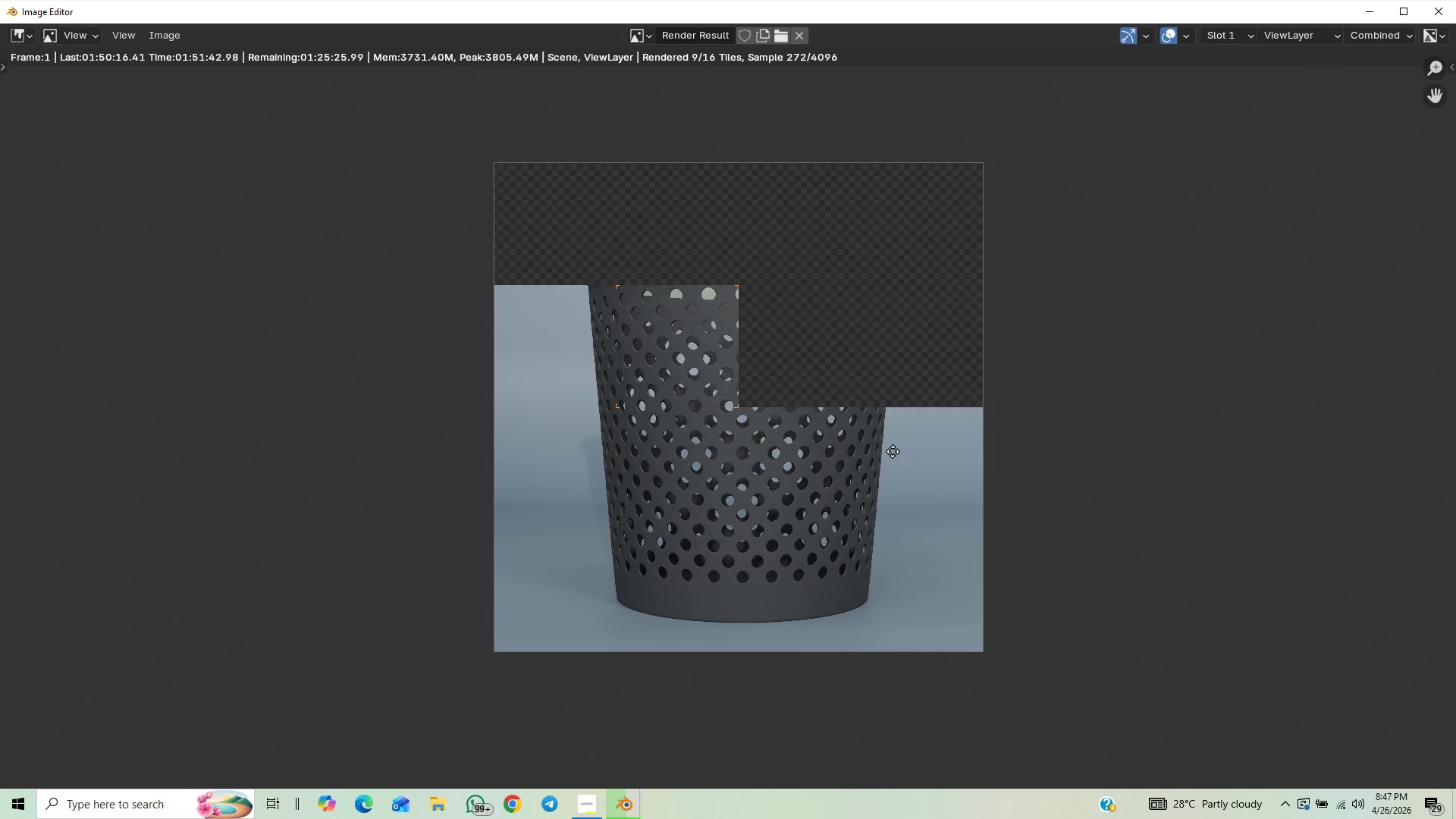 
wait(9.29)
 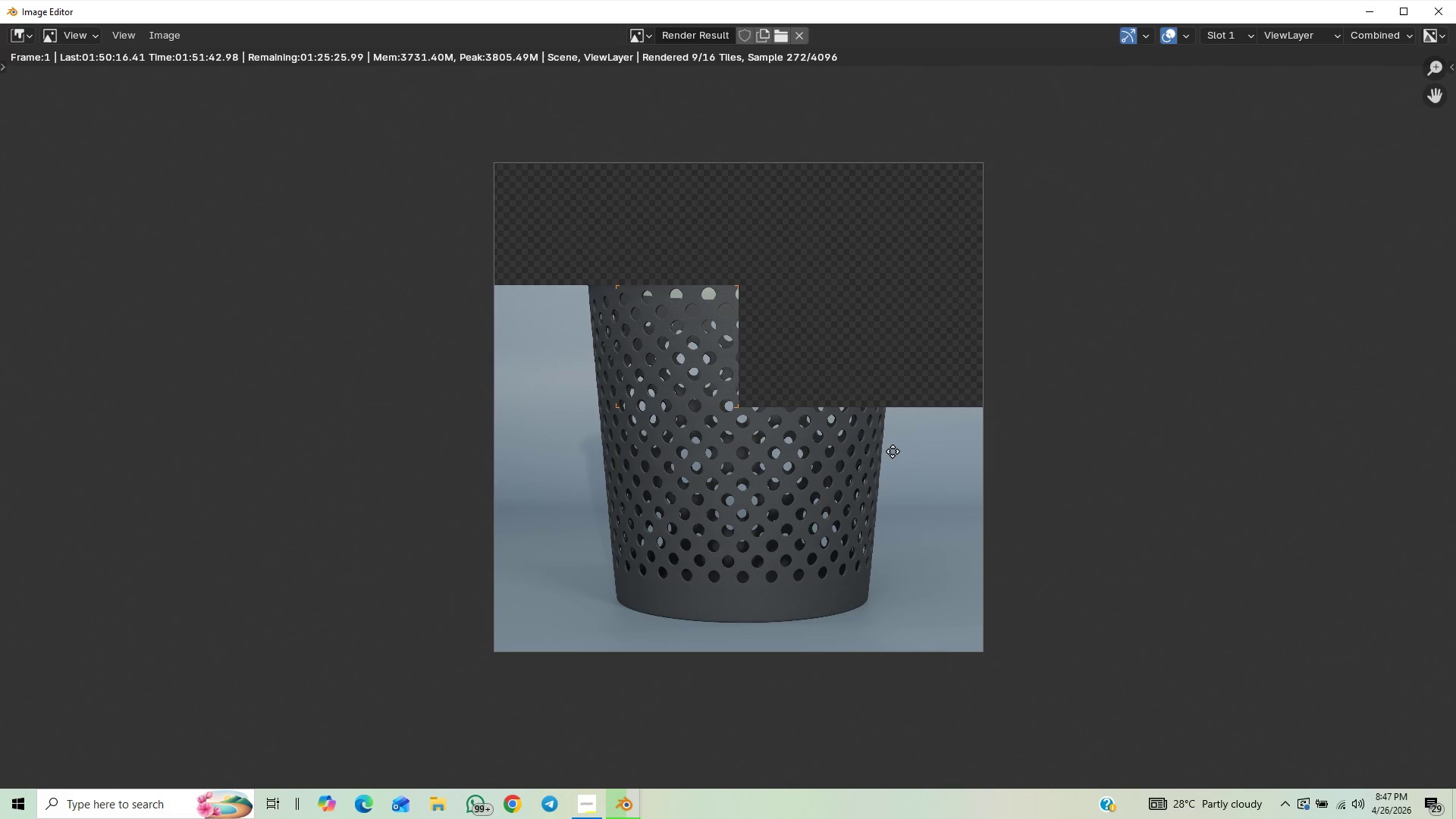 
scroll: coordinate [1141, 381], scroll_direction: down, amount: 1.0
 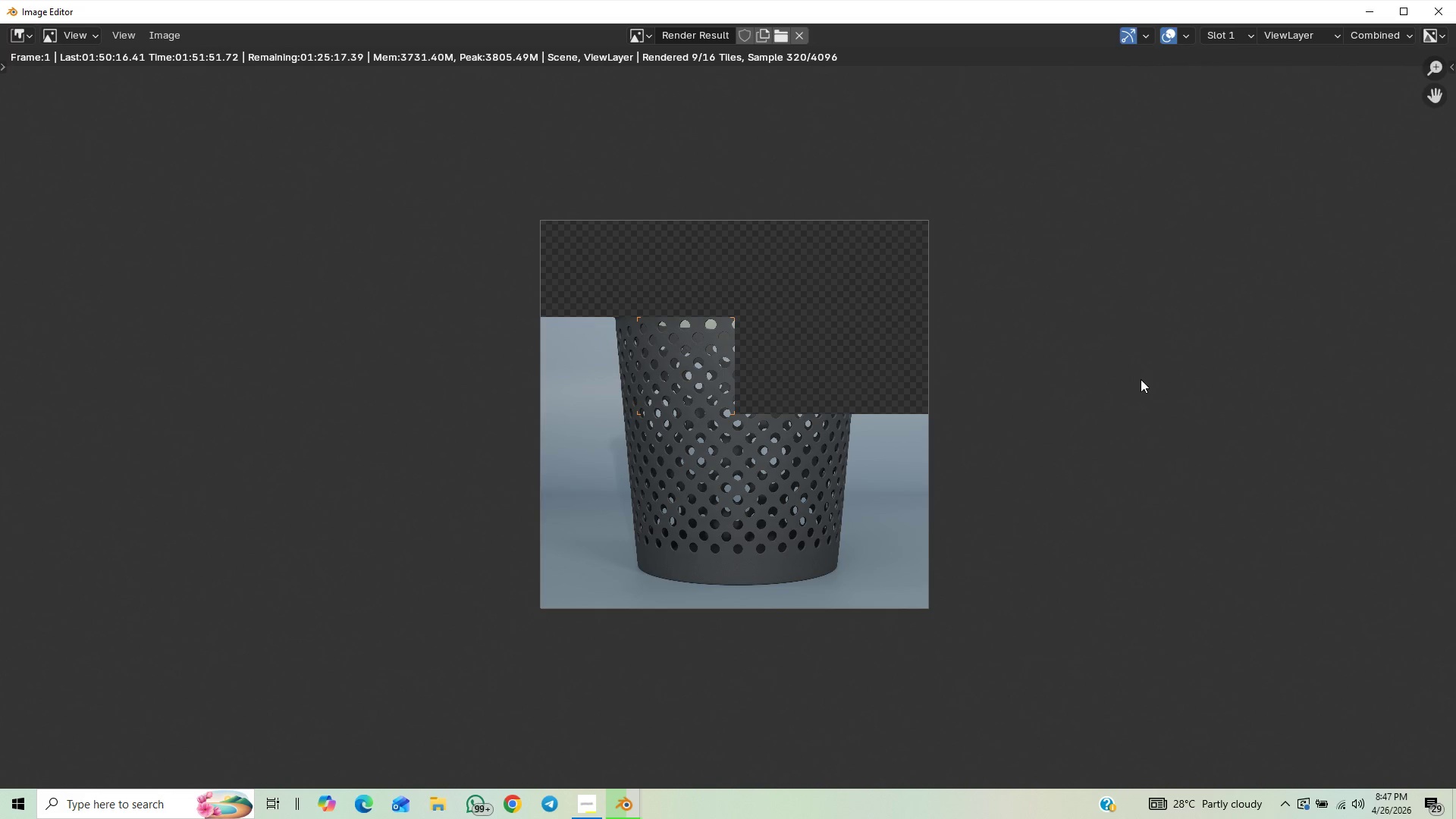 
scroll: coordinate [1215, 328], scroll_direction: up, amount: 3.0
 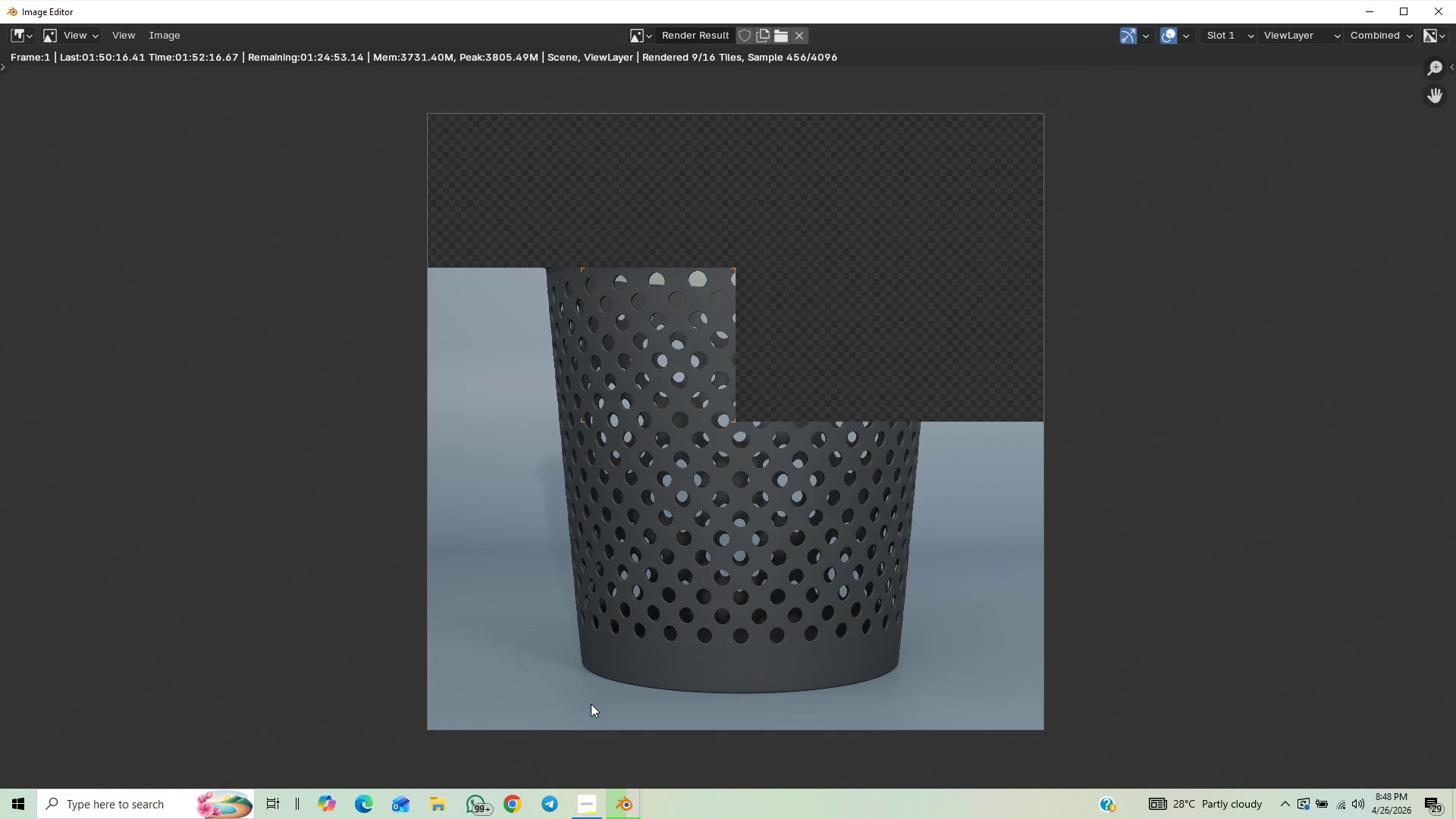 
wait(25.41)
 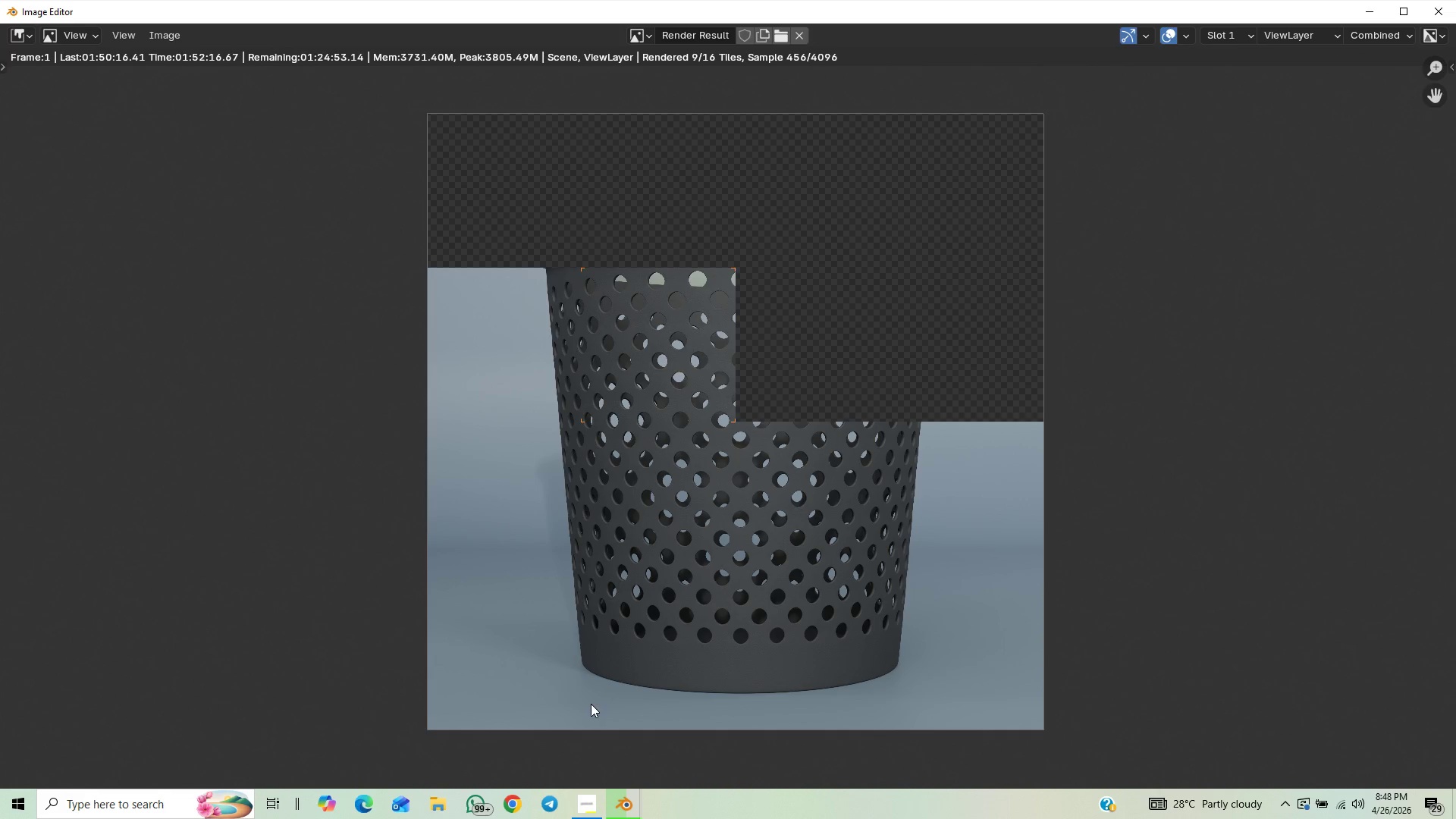 
scroll: coordinate [1072, 534], scroll_direction: up, amount: 2.0
 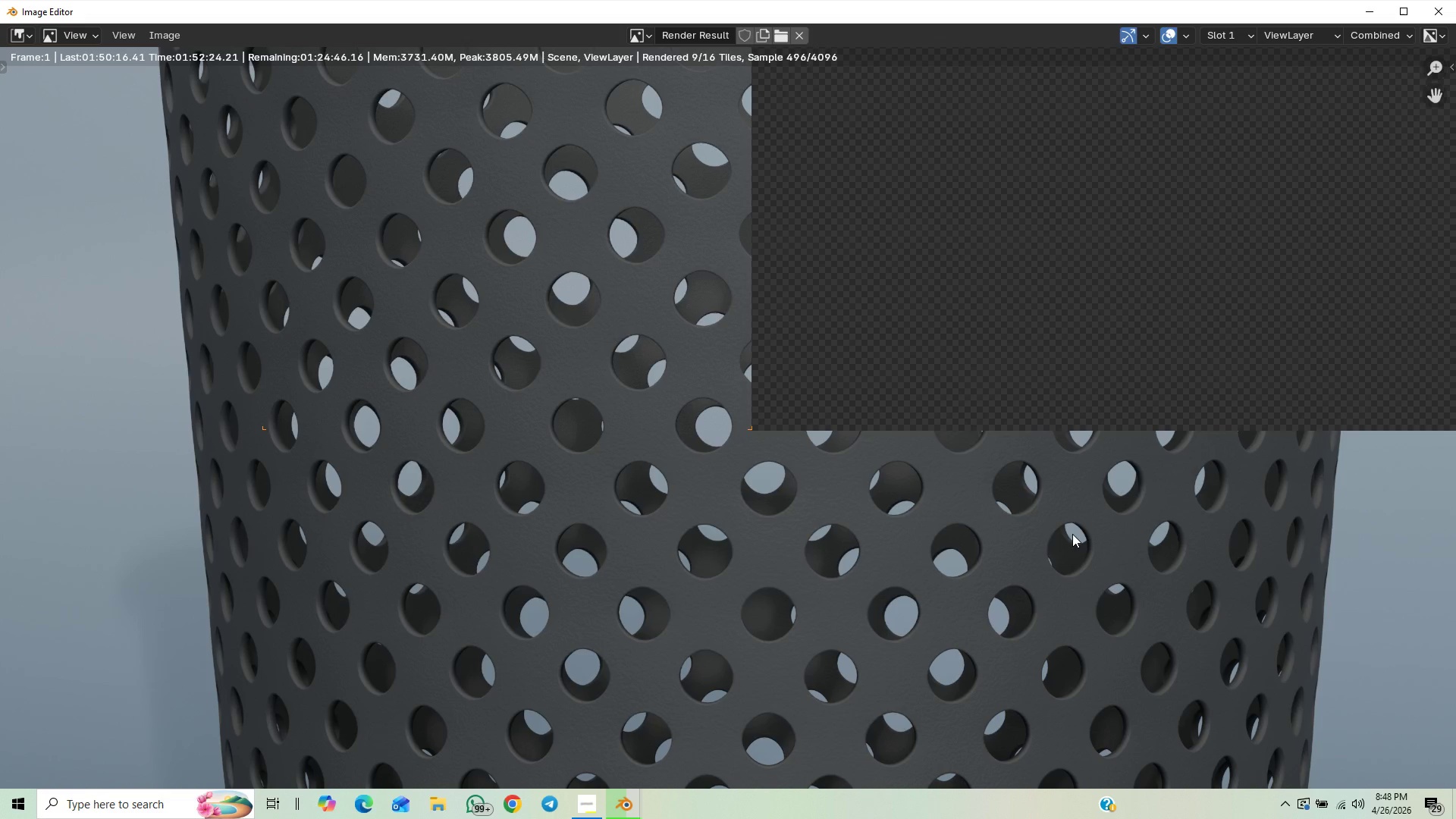 
scroll: coordinate [1072, 534], scroll_direction: down, amount: 4.0
 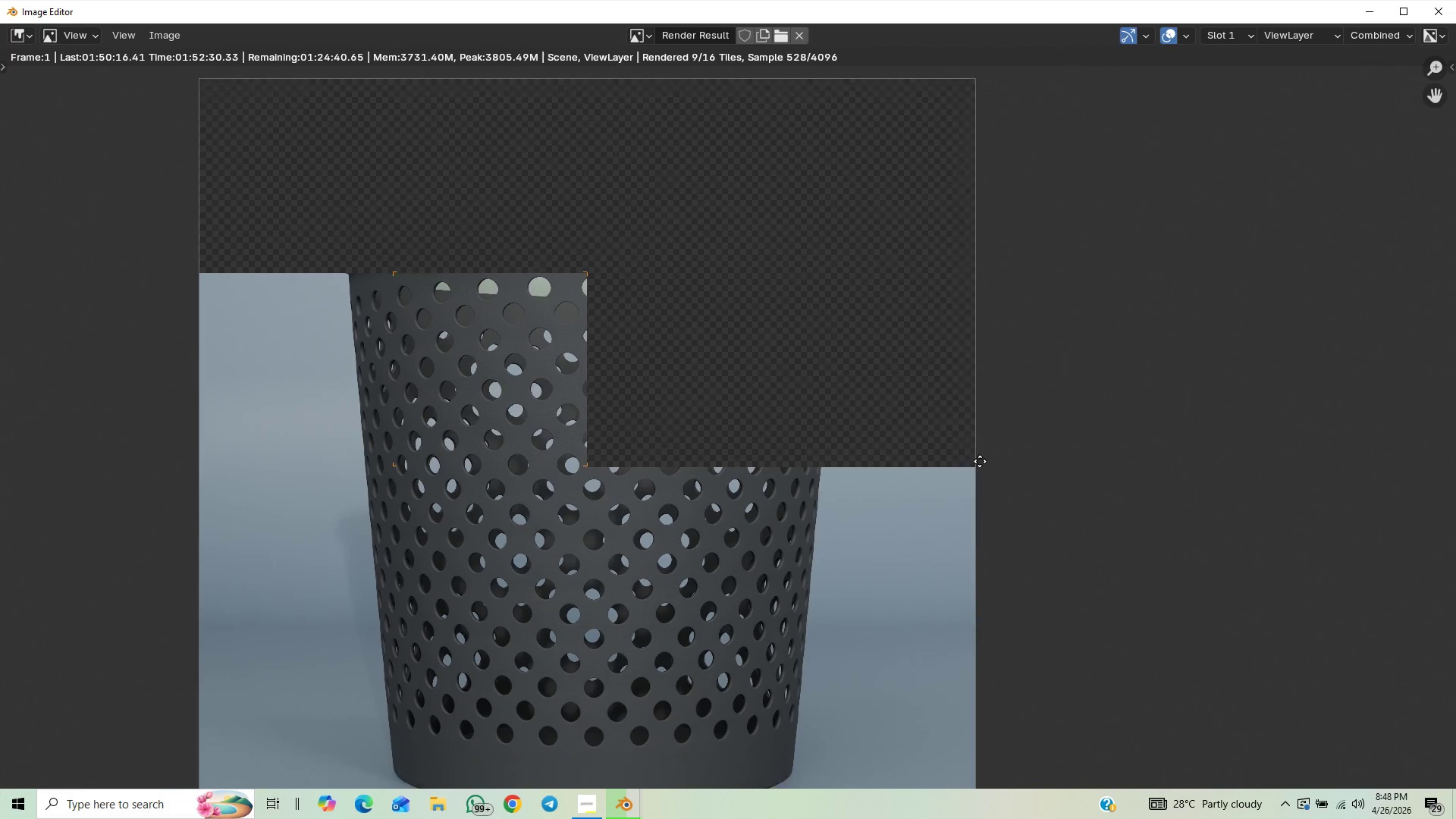 
wait(6.92)
 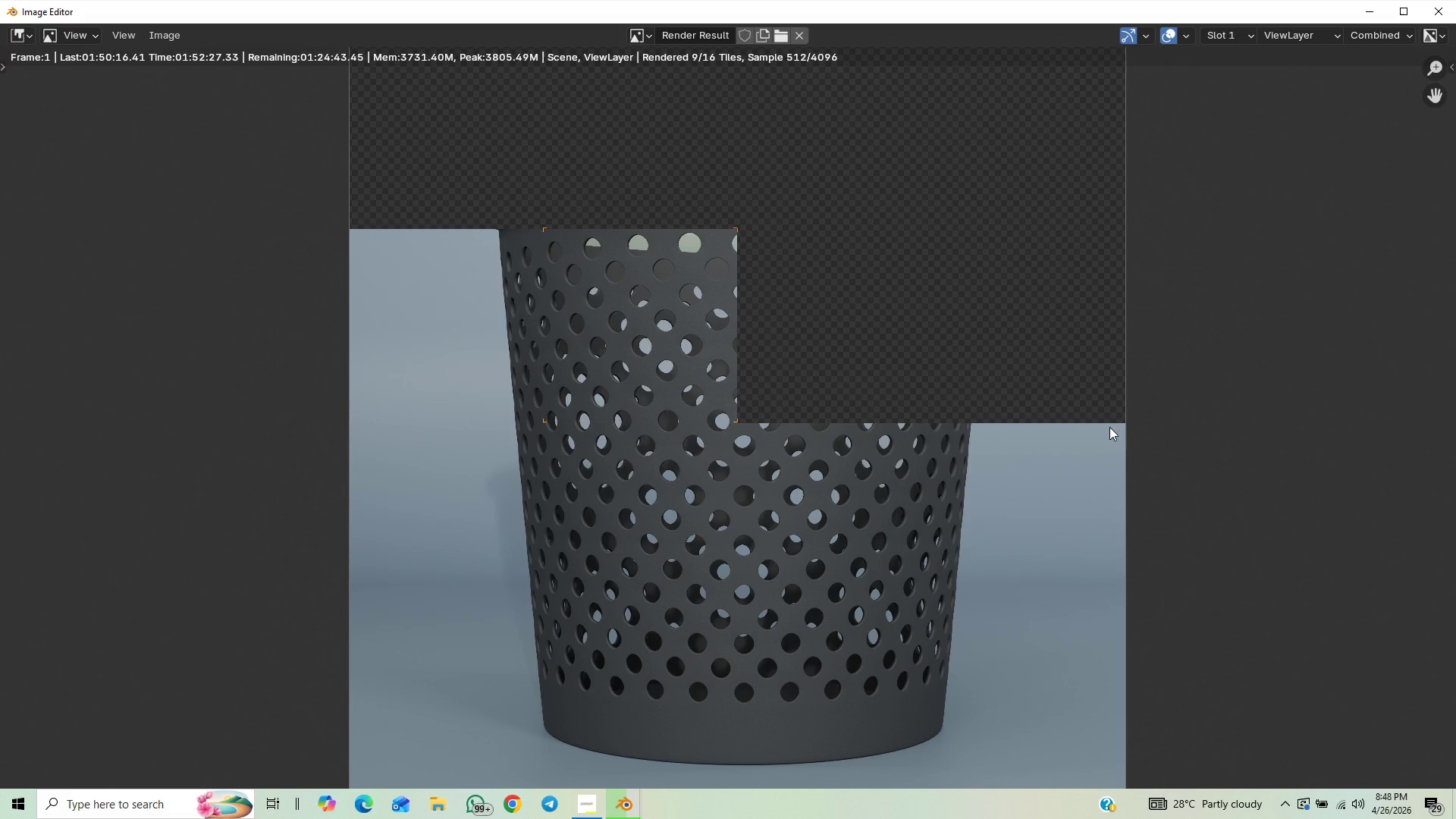 
scroll: coordinate [931, 441], scroll_direction: down, amount: 3.0
 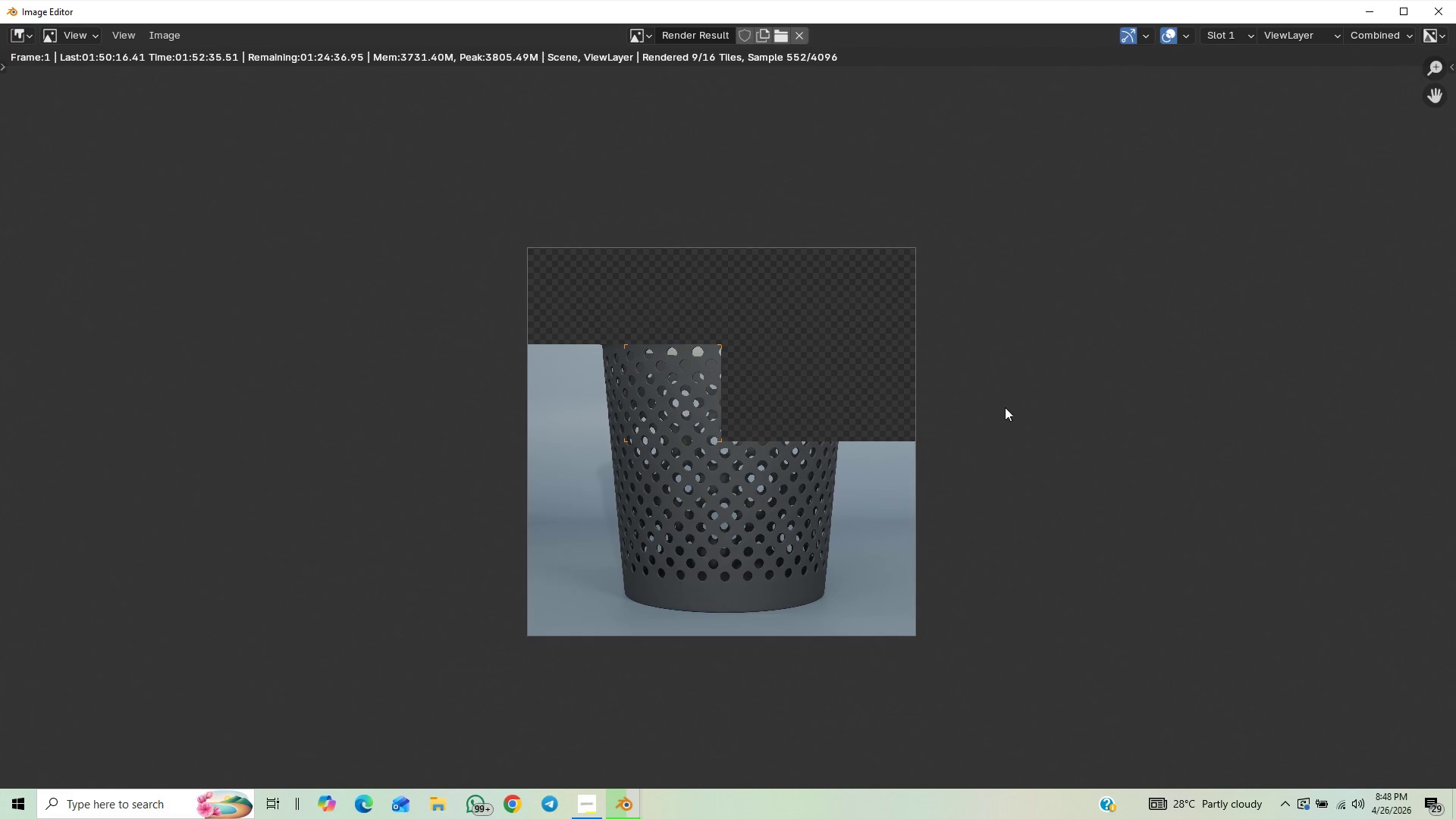 
scroll: coordinate [1023, 391], scroll_direction: up, amount: 1.0
 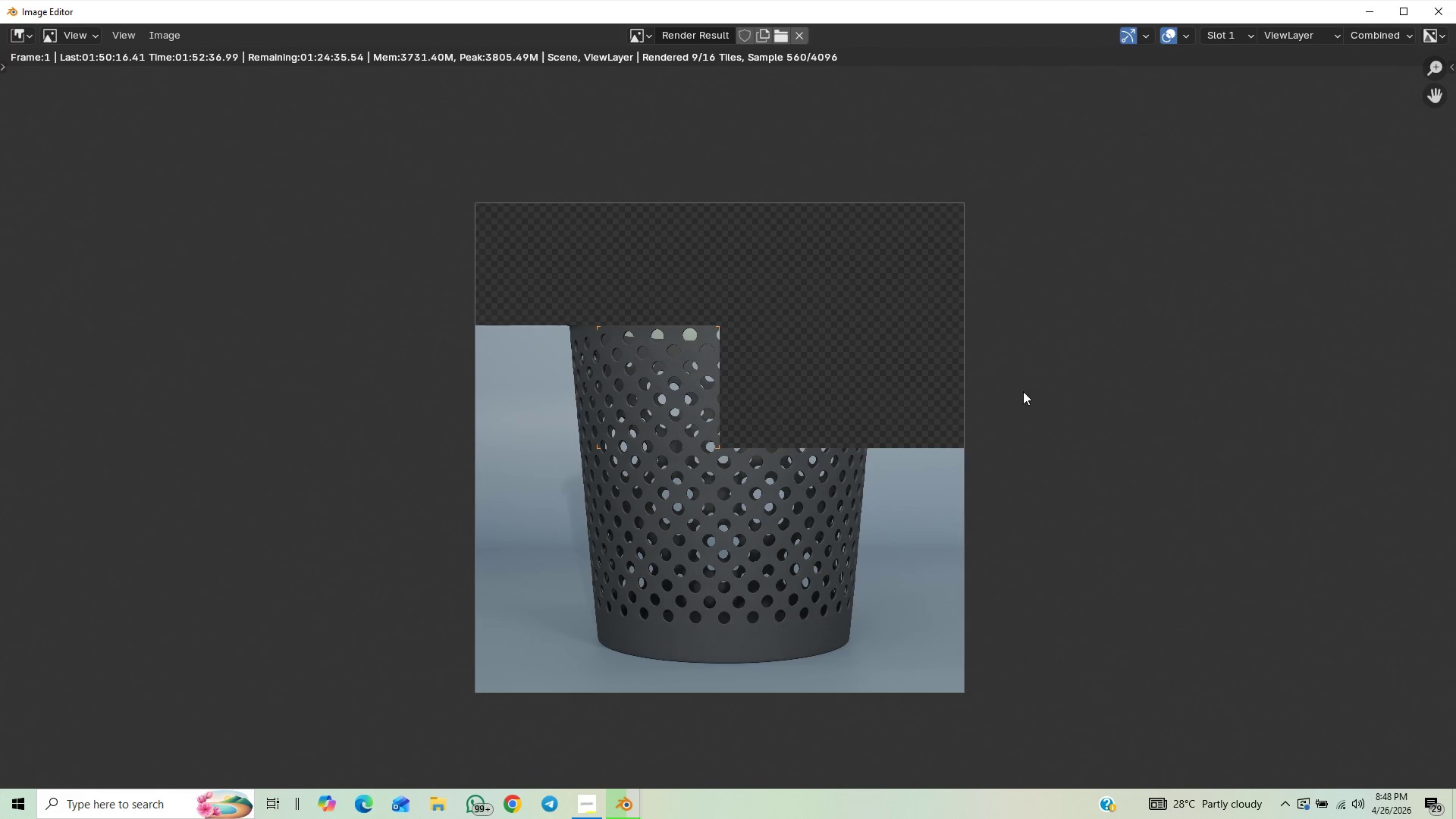 
scroll: coordinate [1026, 419], scroll_direction: down, amount: 3.0
 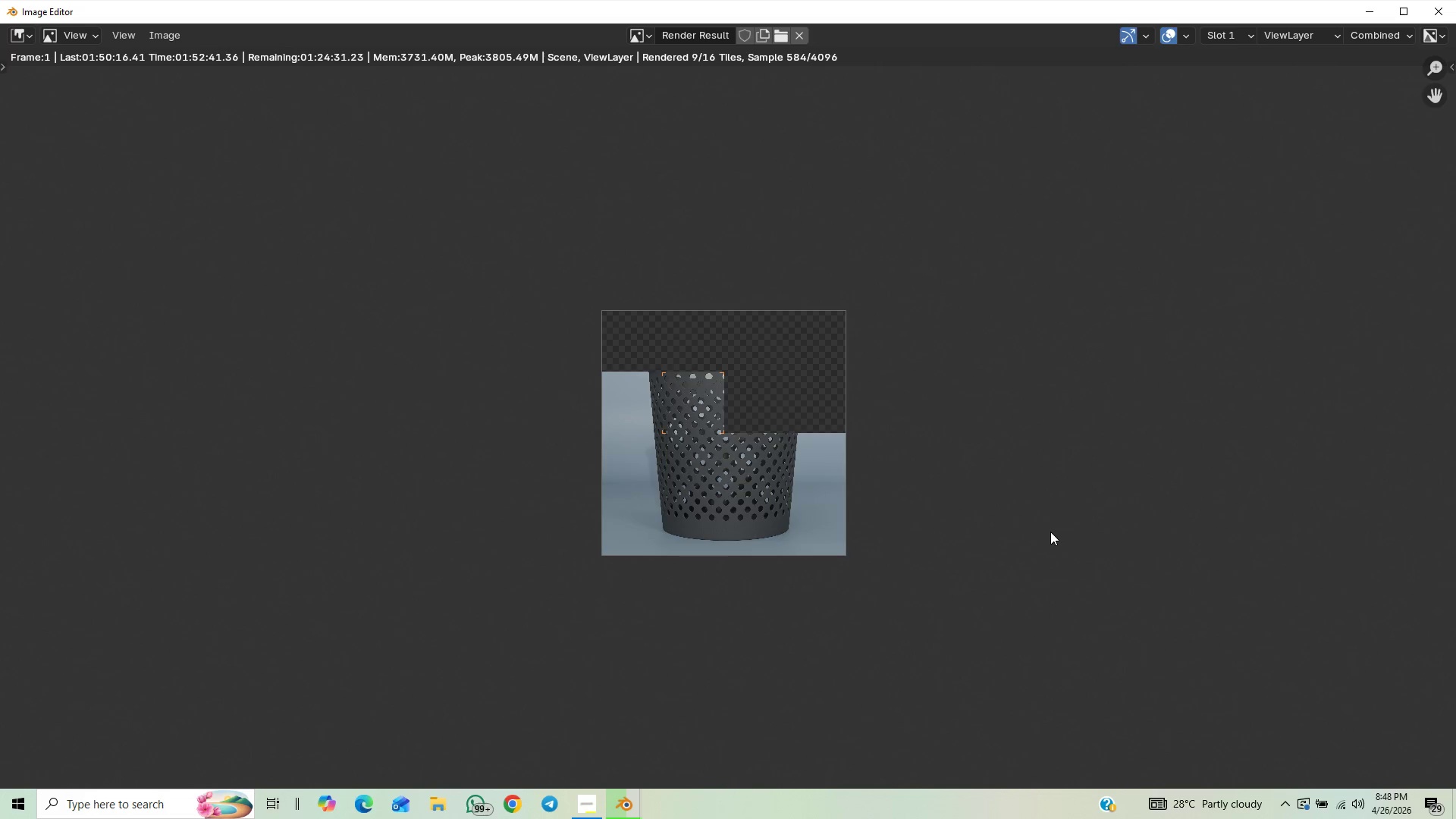 
scroll: coordinate [1001, 500], scroll_direction: up, amount: 7.0
 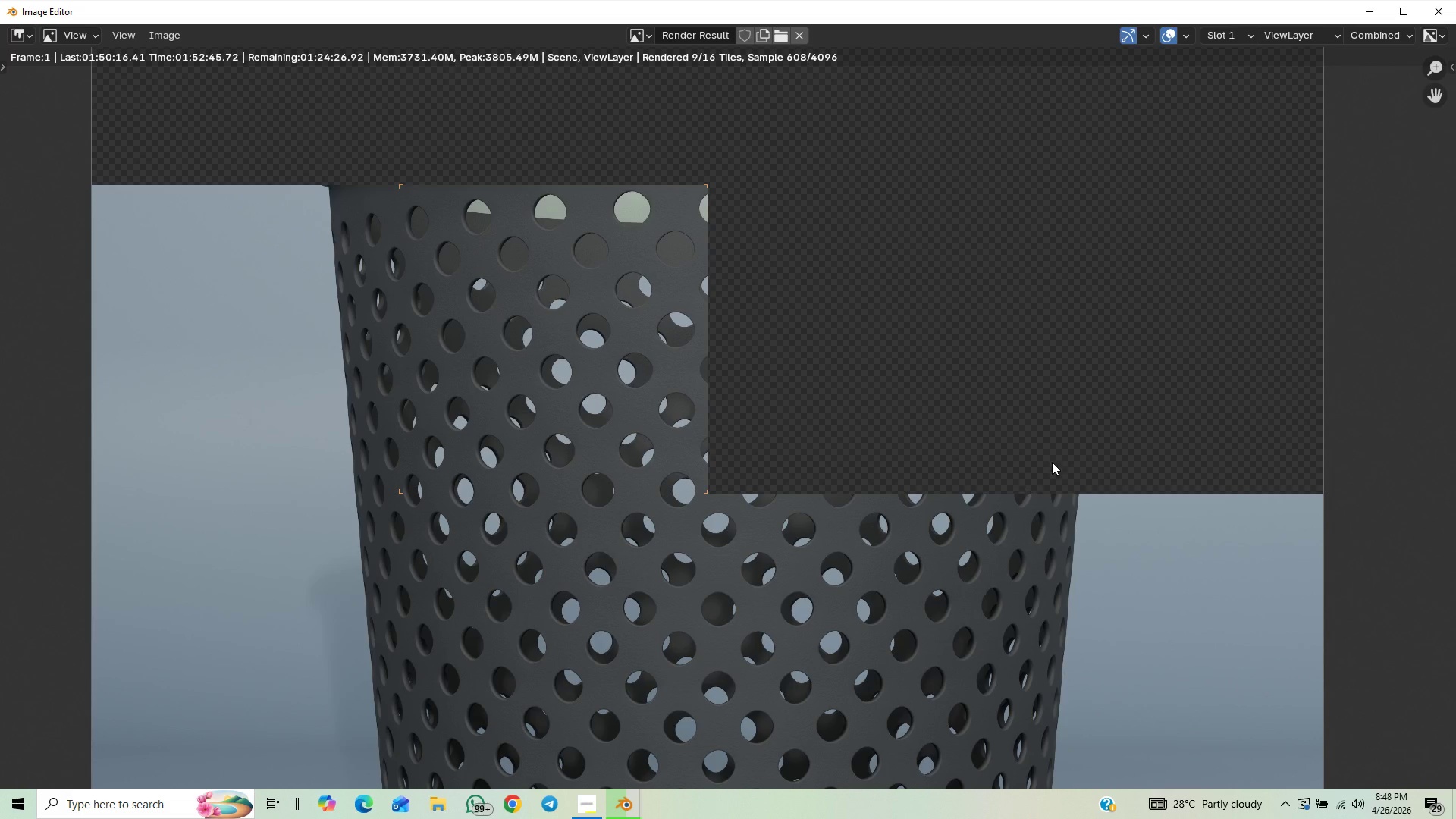 
scroll: coordinate [1032, 447], scroll_direction: down, amount: 6.0
 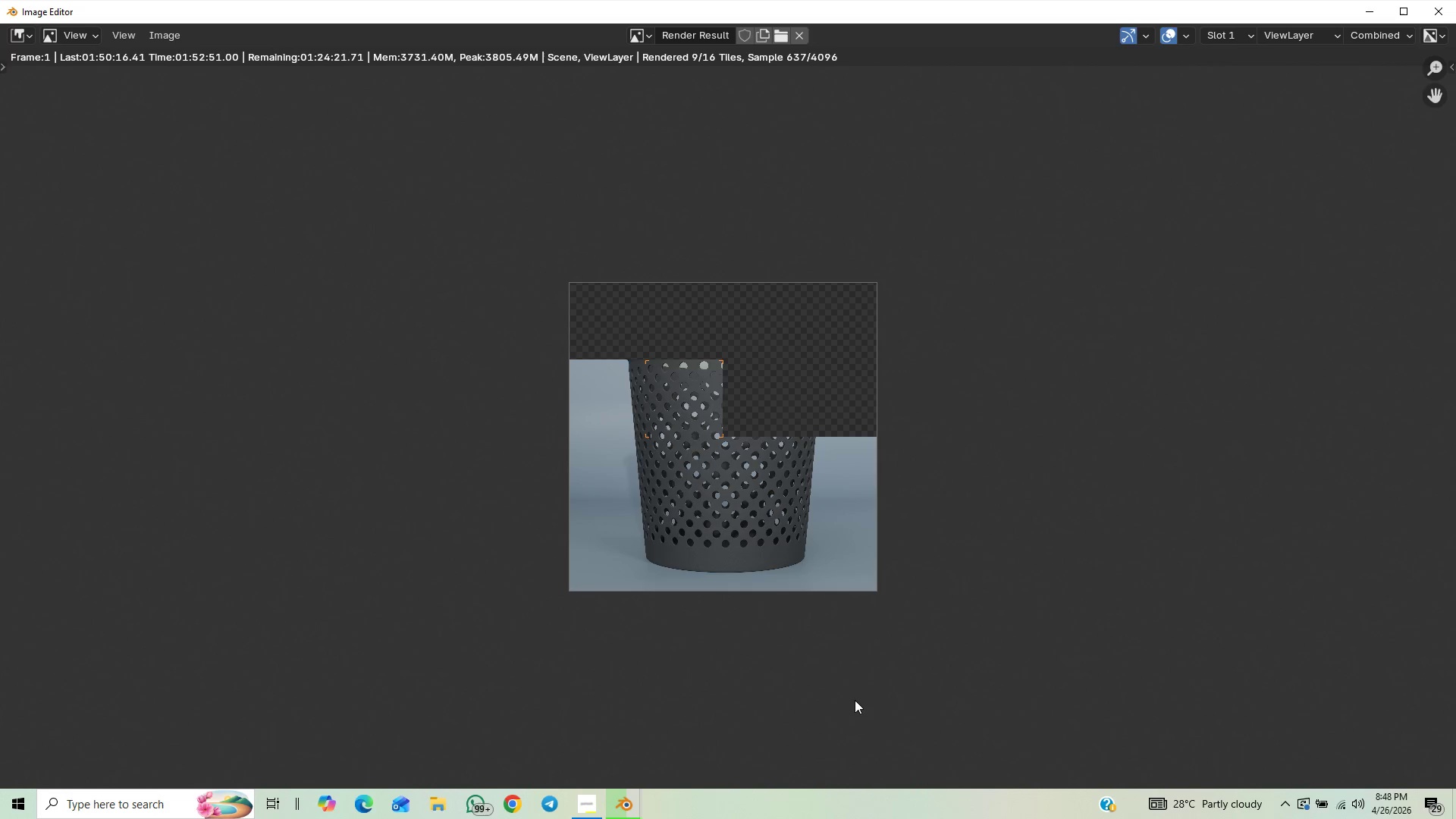 
scroll: coordinate [671, 595], scroll_direction: up, amount: 2.0
 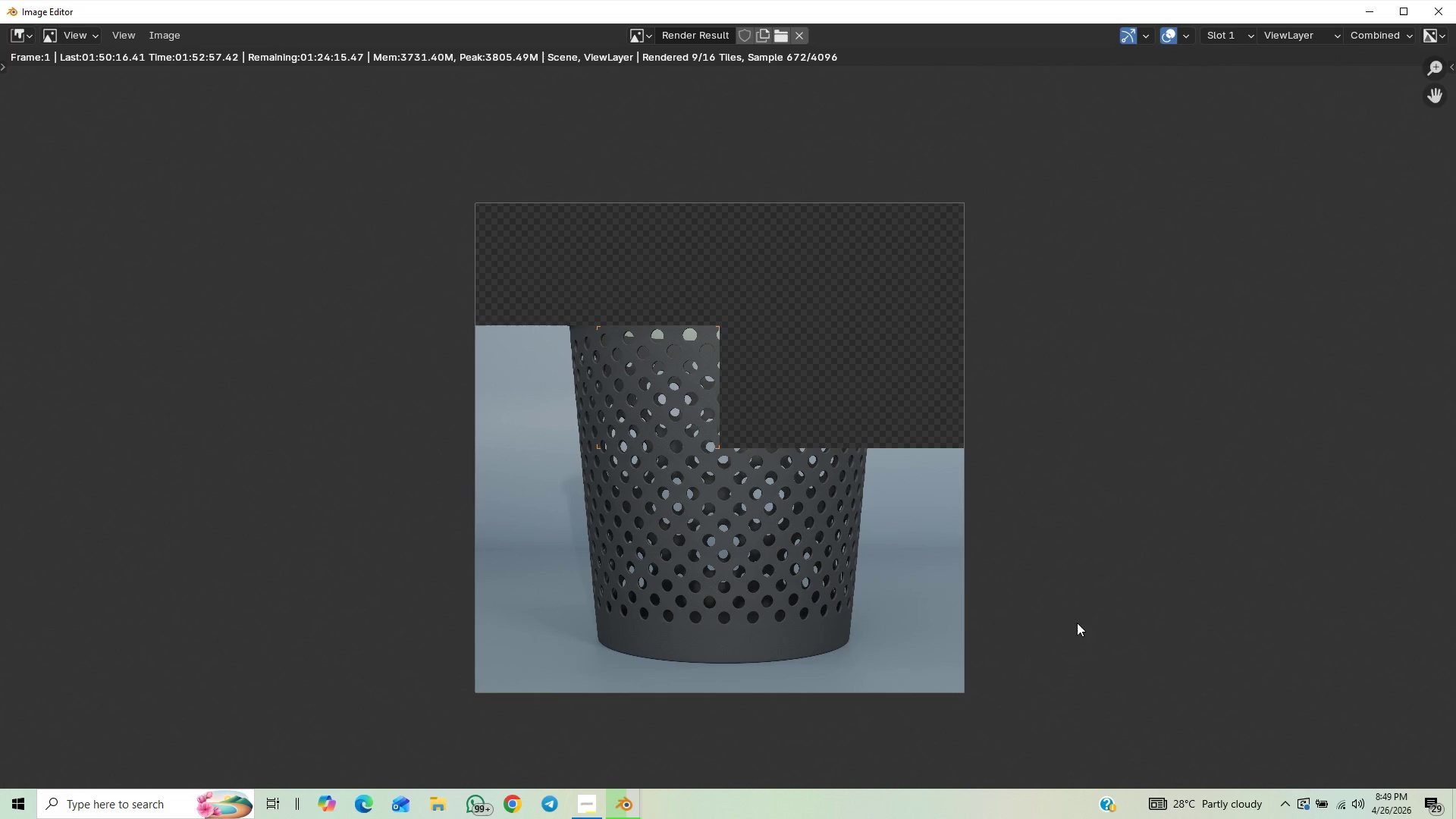 
wait(9.92)
 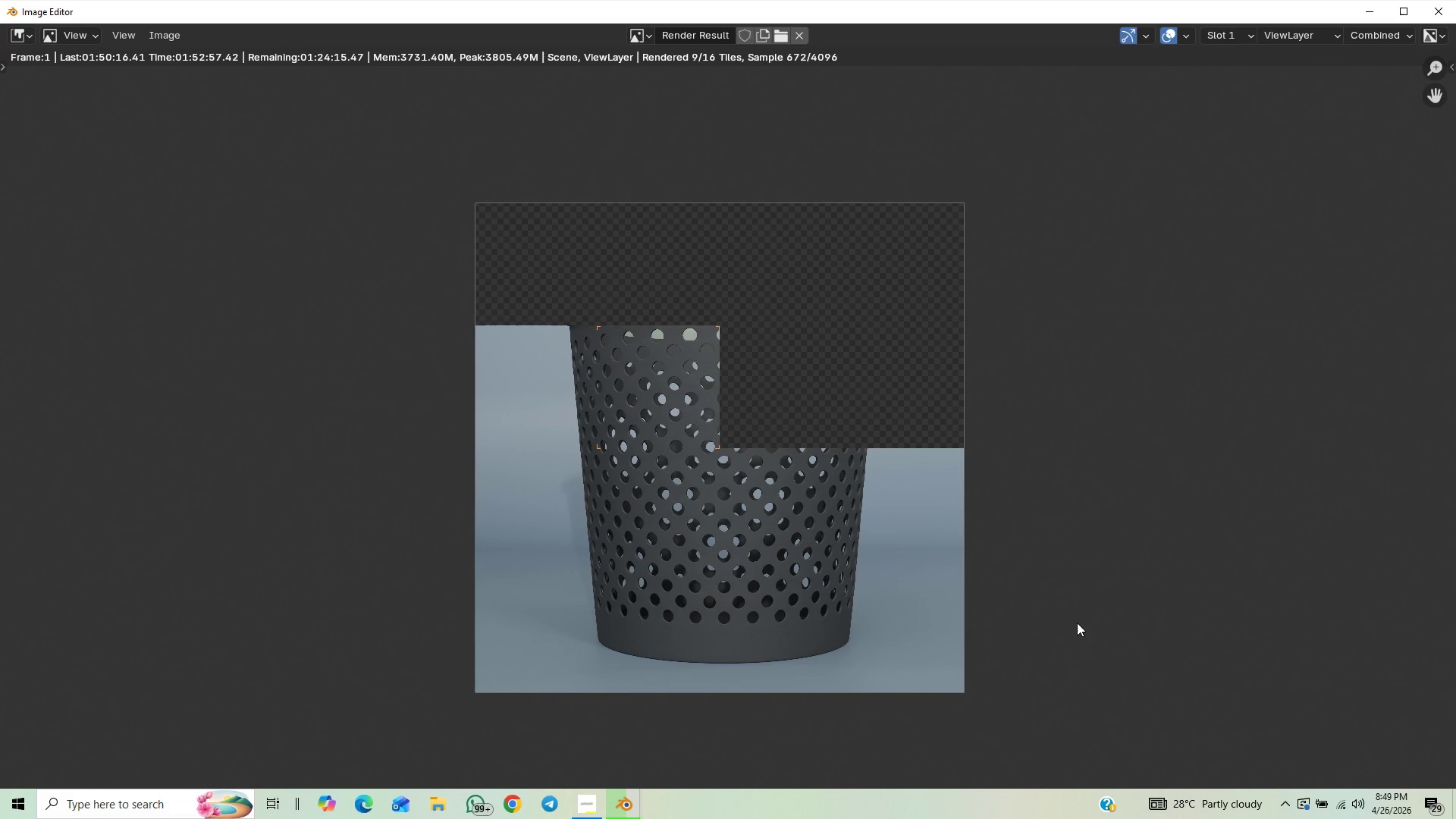 
scroll: coordinate [1228, 282], scroll_direction: down, amount: 2.0
 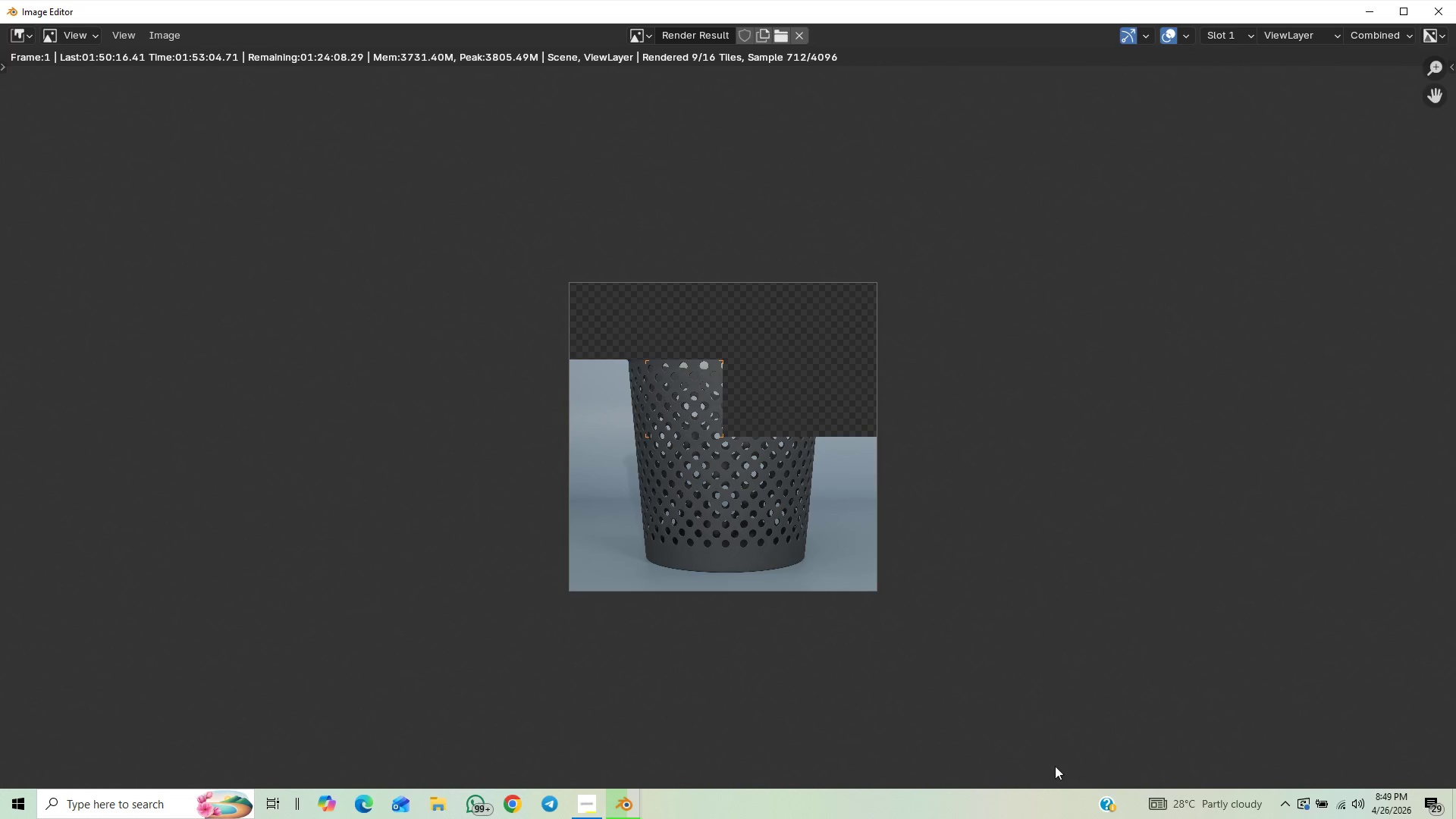 
scroll: coordinate [962, 733], scroll_direction: up, amount: 2.0
 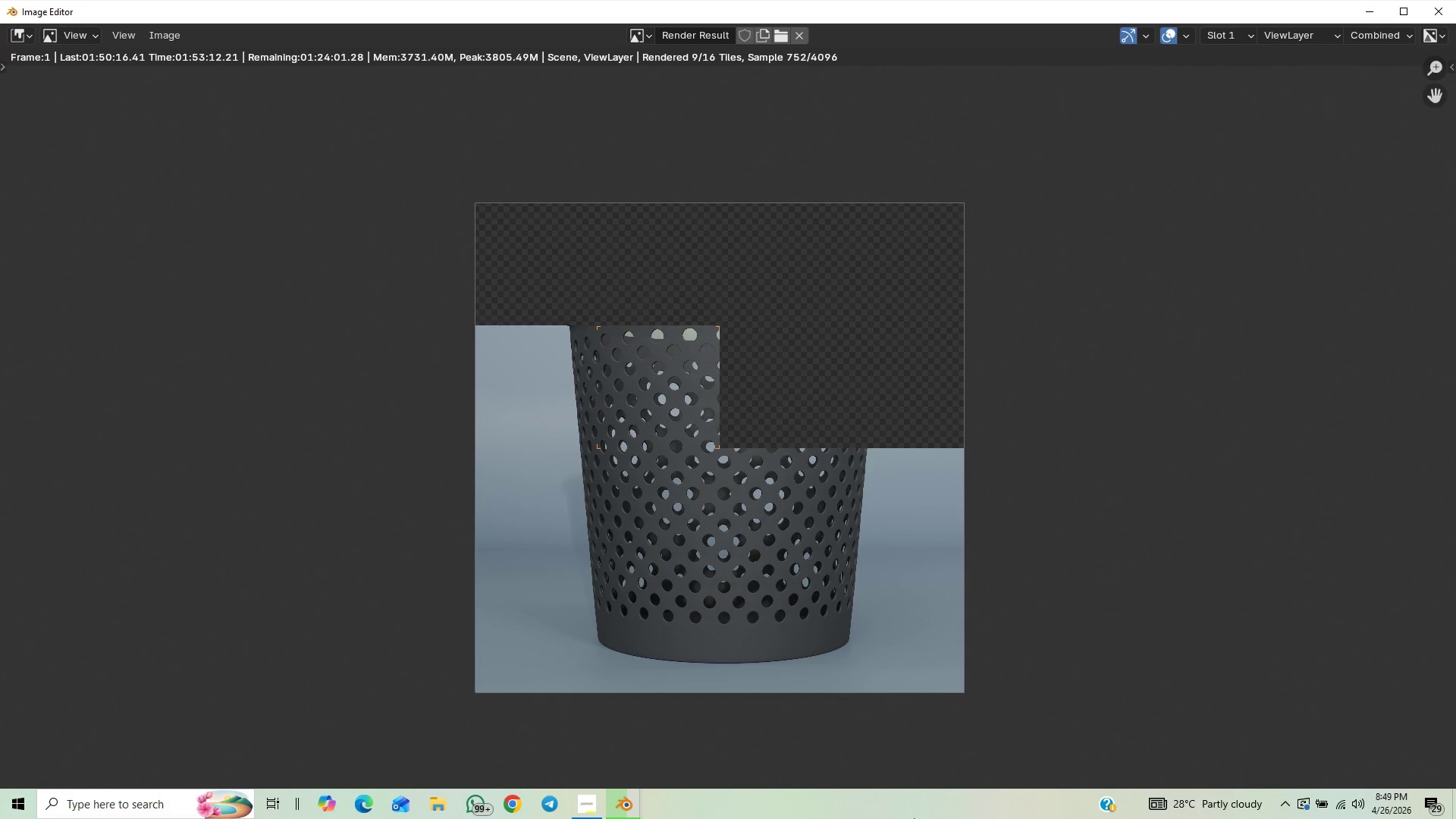 
wait(12.04)
 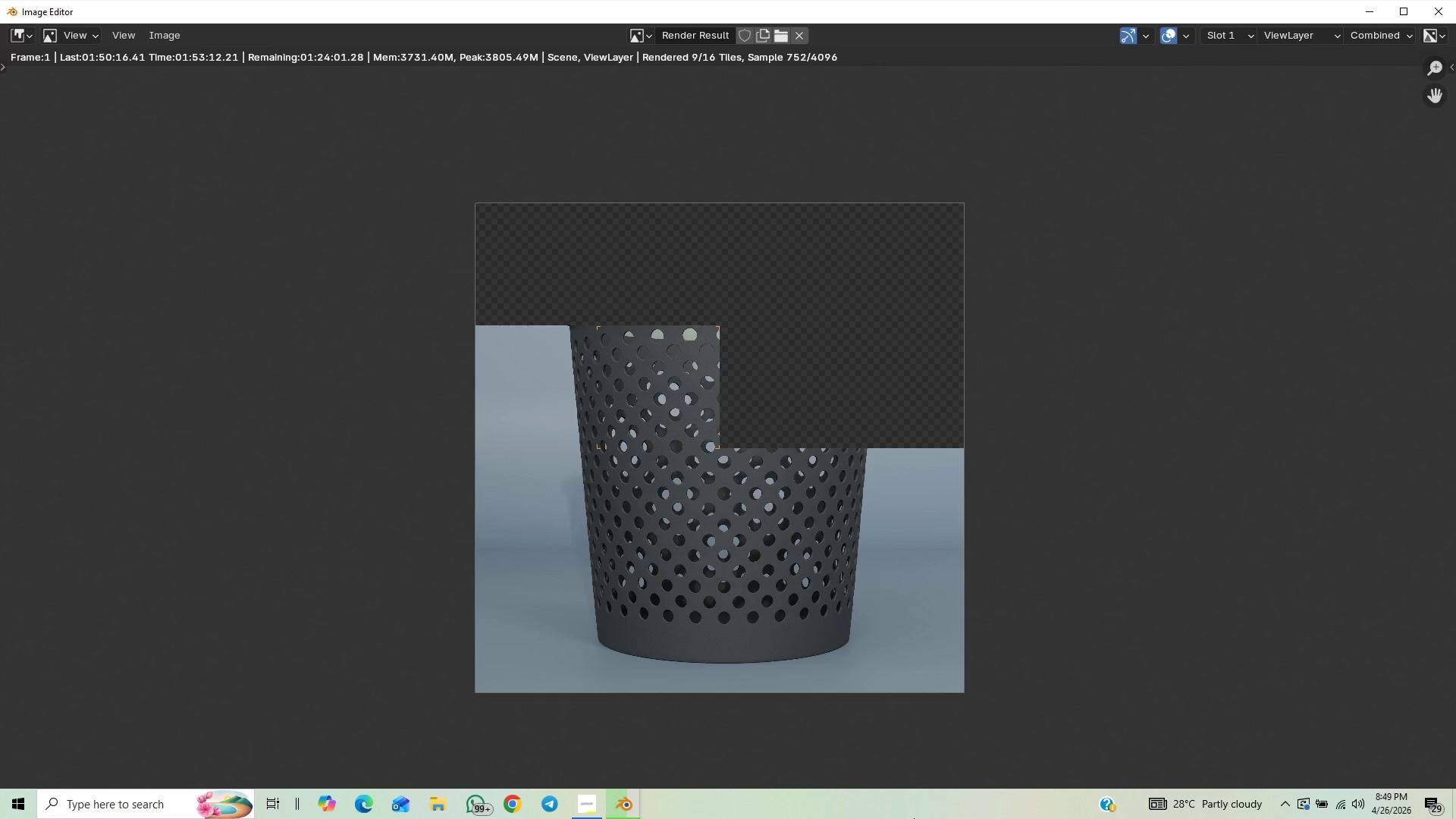 
scroll: coordinate [921, 551], scroll_direction: up, amount: 2.0
 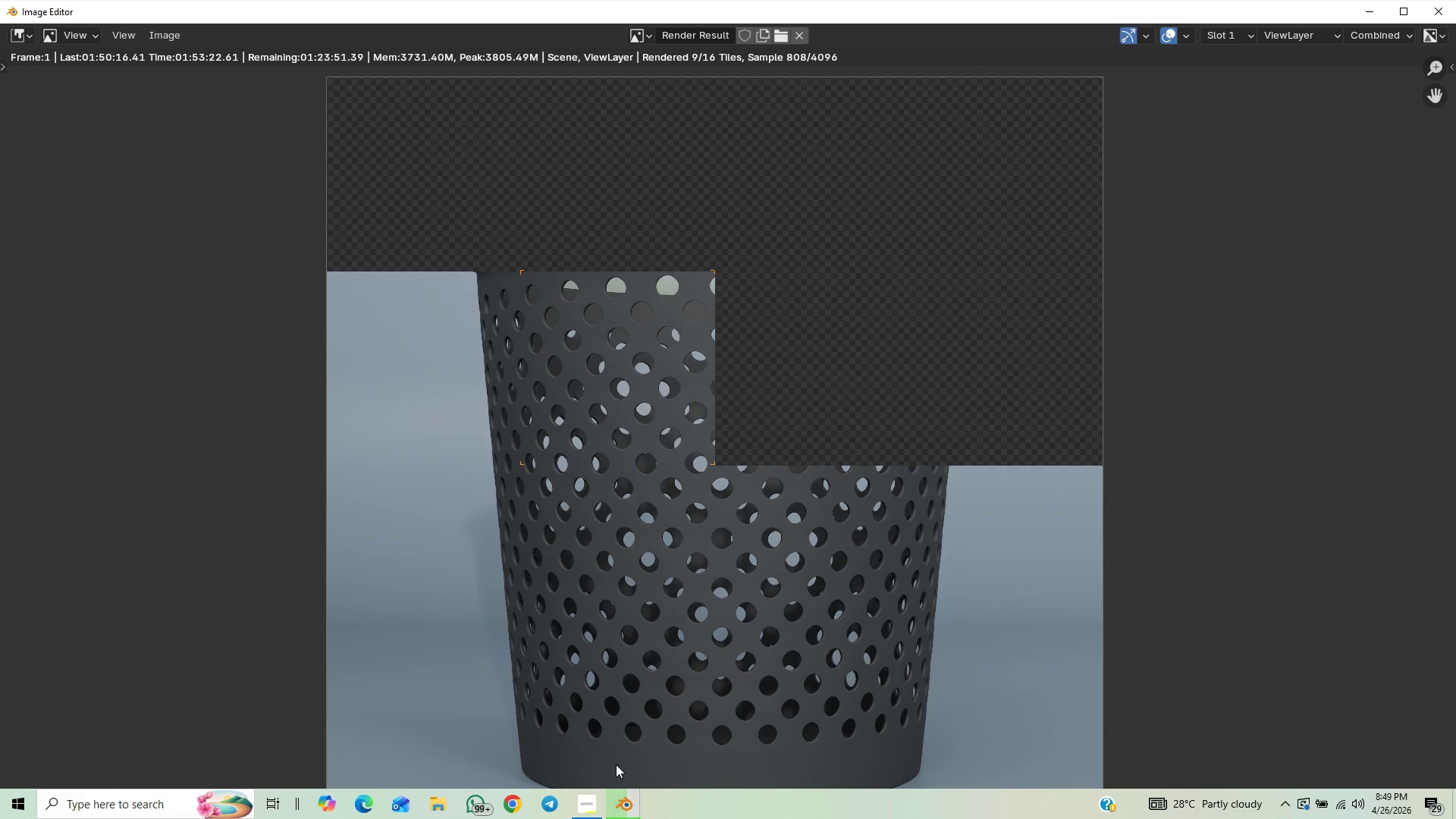 
wait(5.38)
 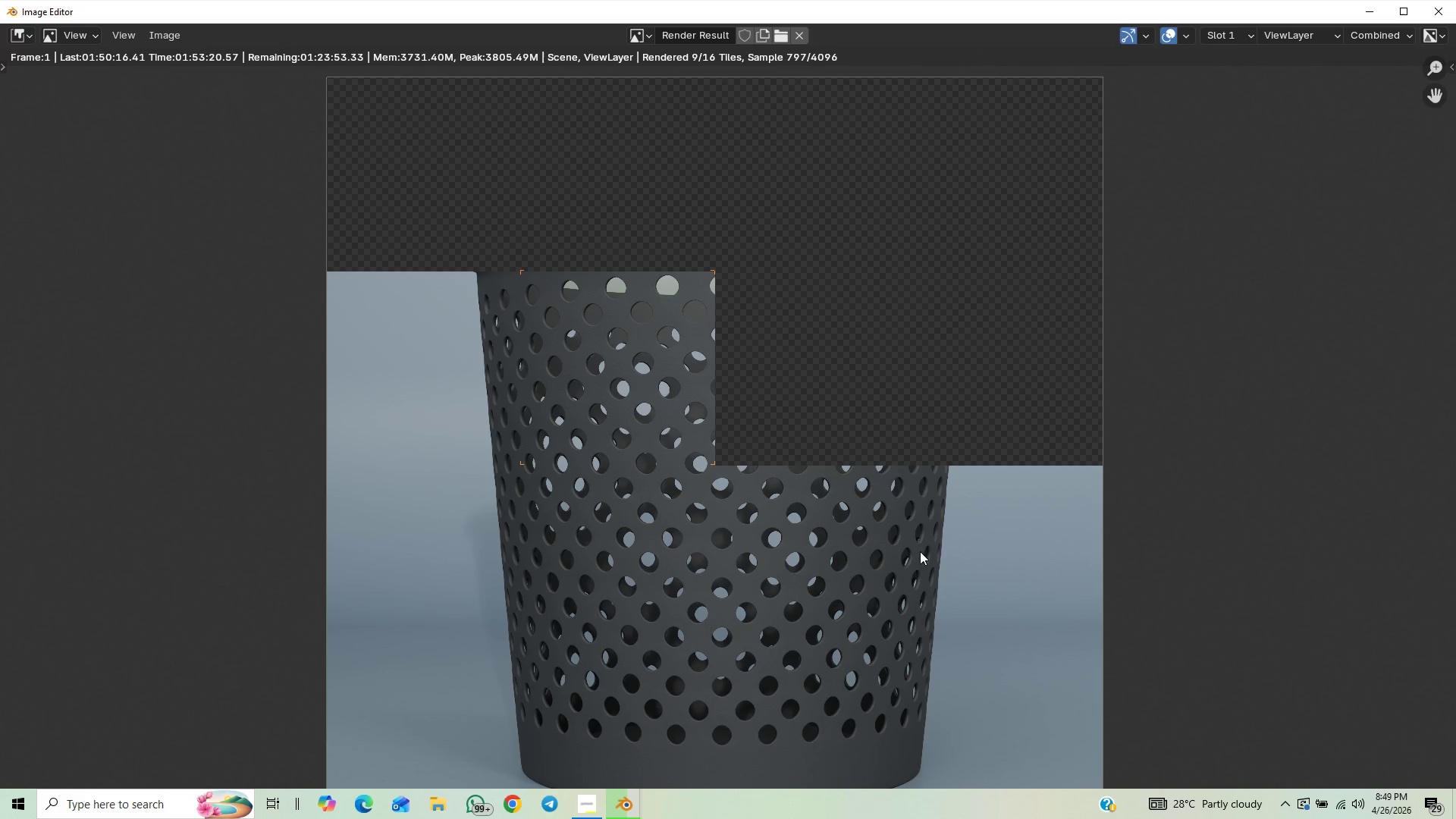 
left_click([582, 811])